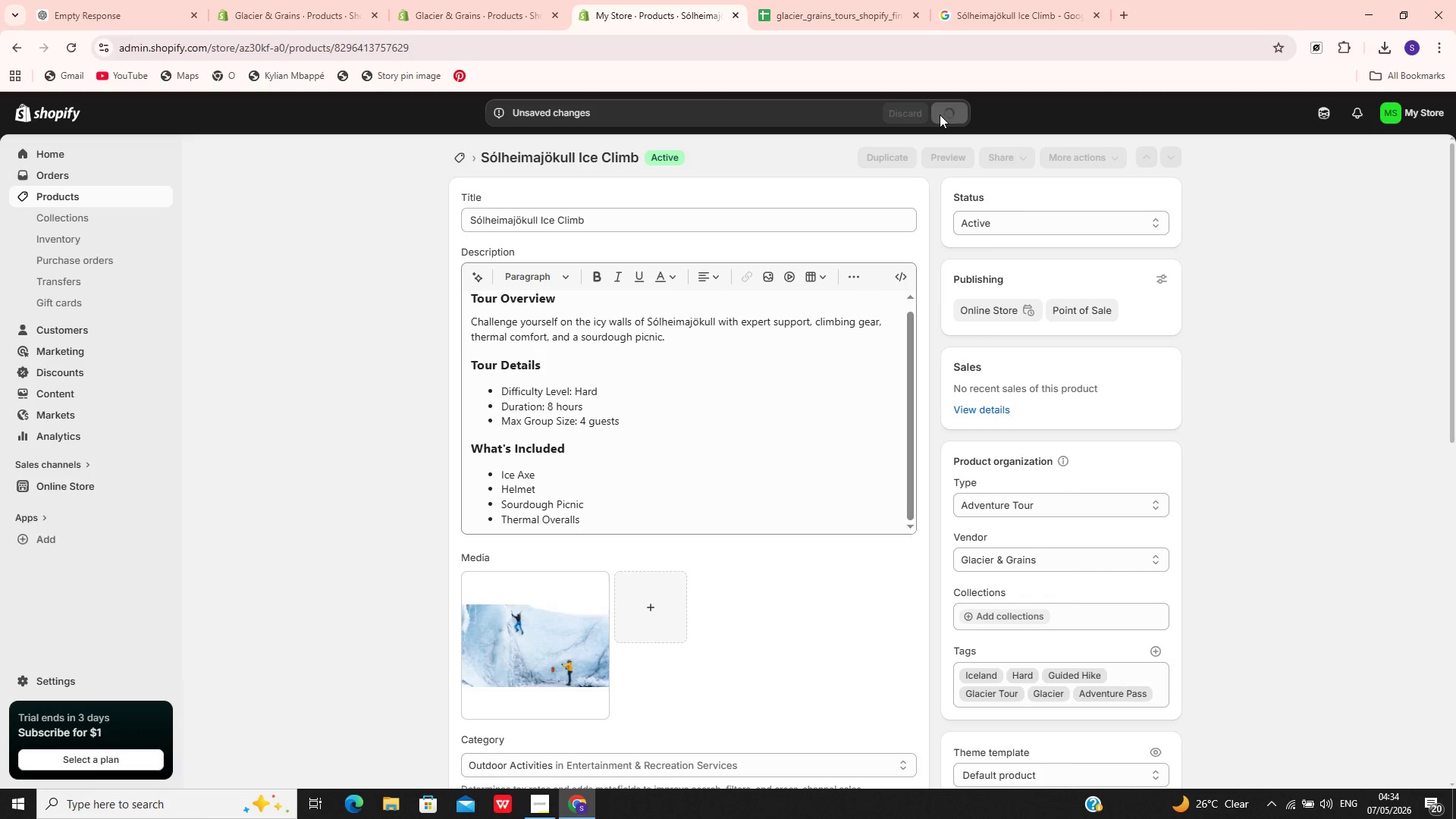 
left_click([89, 200])
 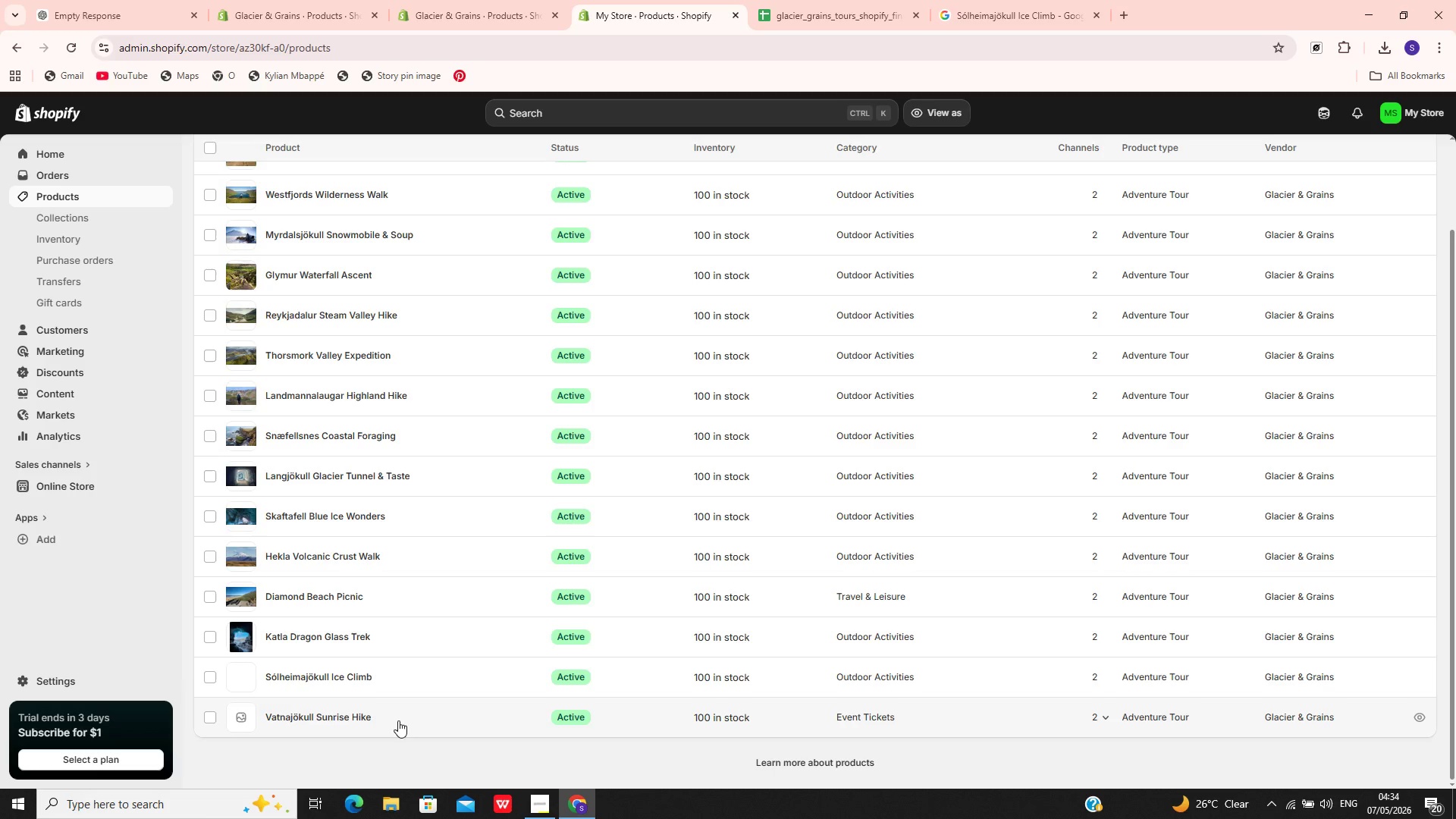 
wait(7.72)
 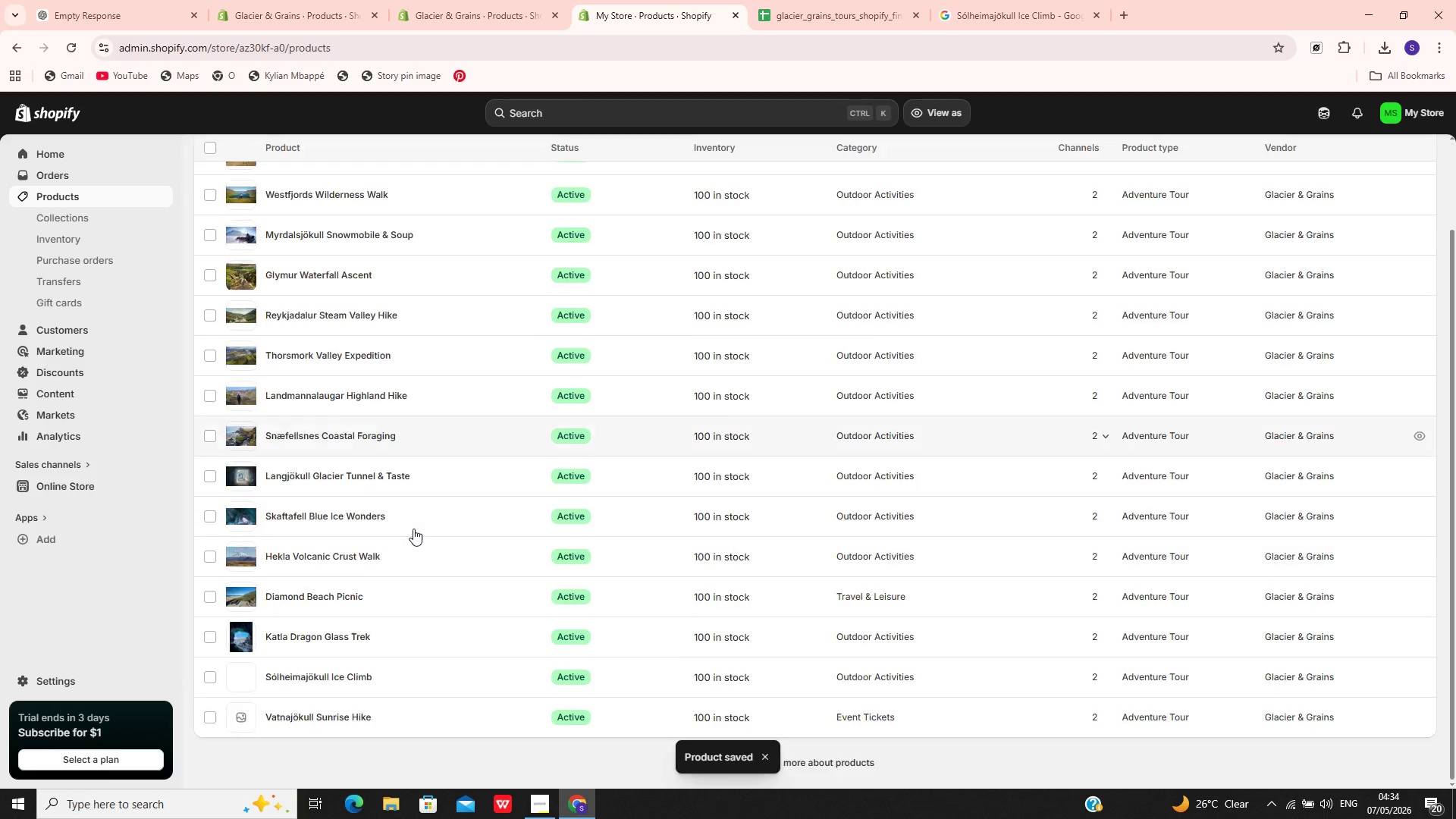 
left_click([412, 708])
 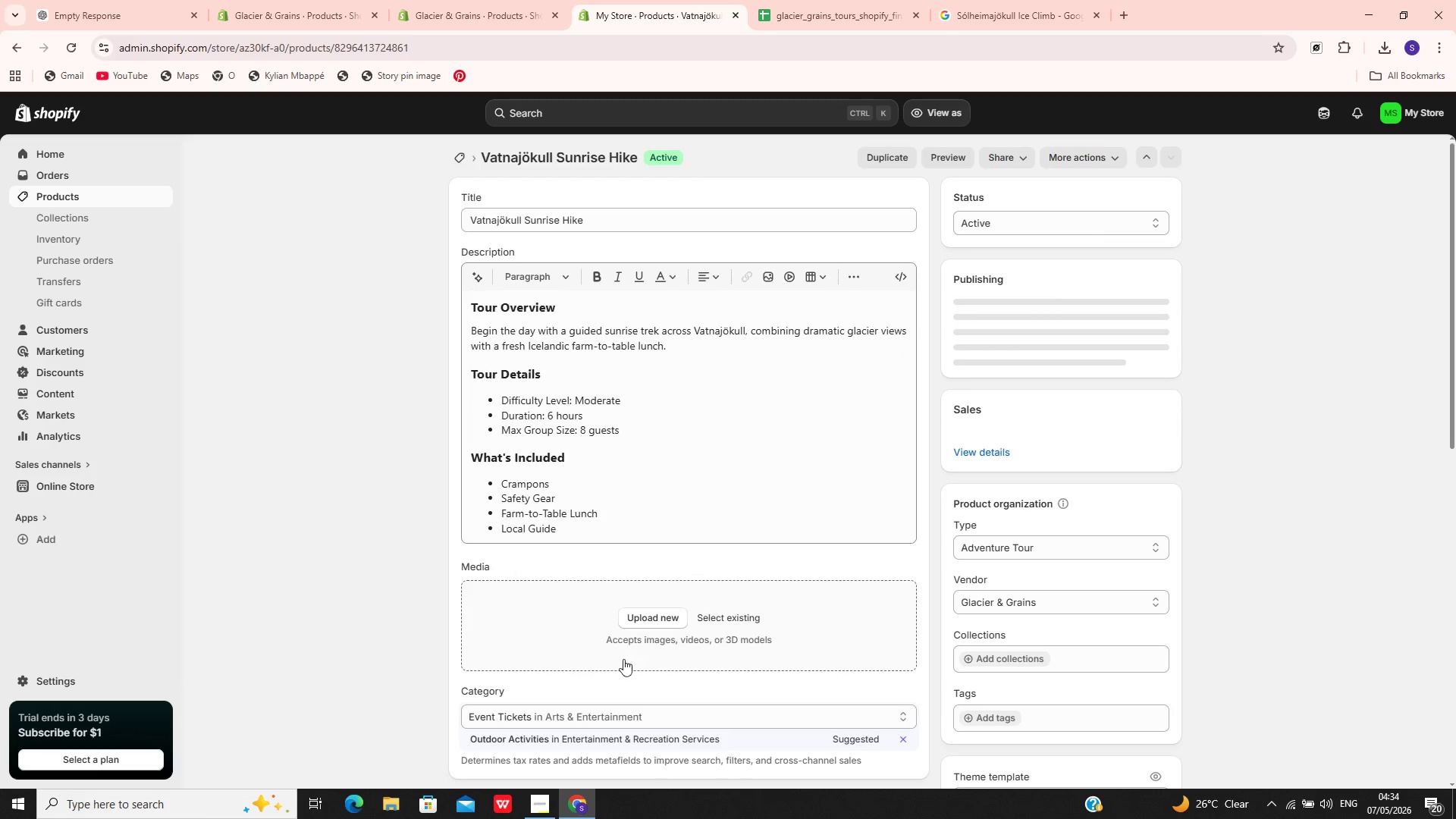 
left_click([614, 737])
 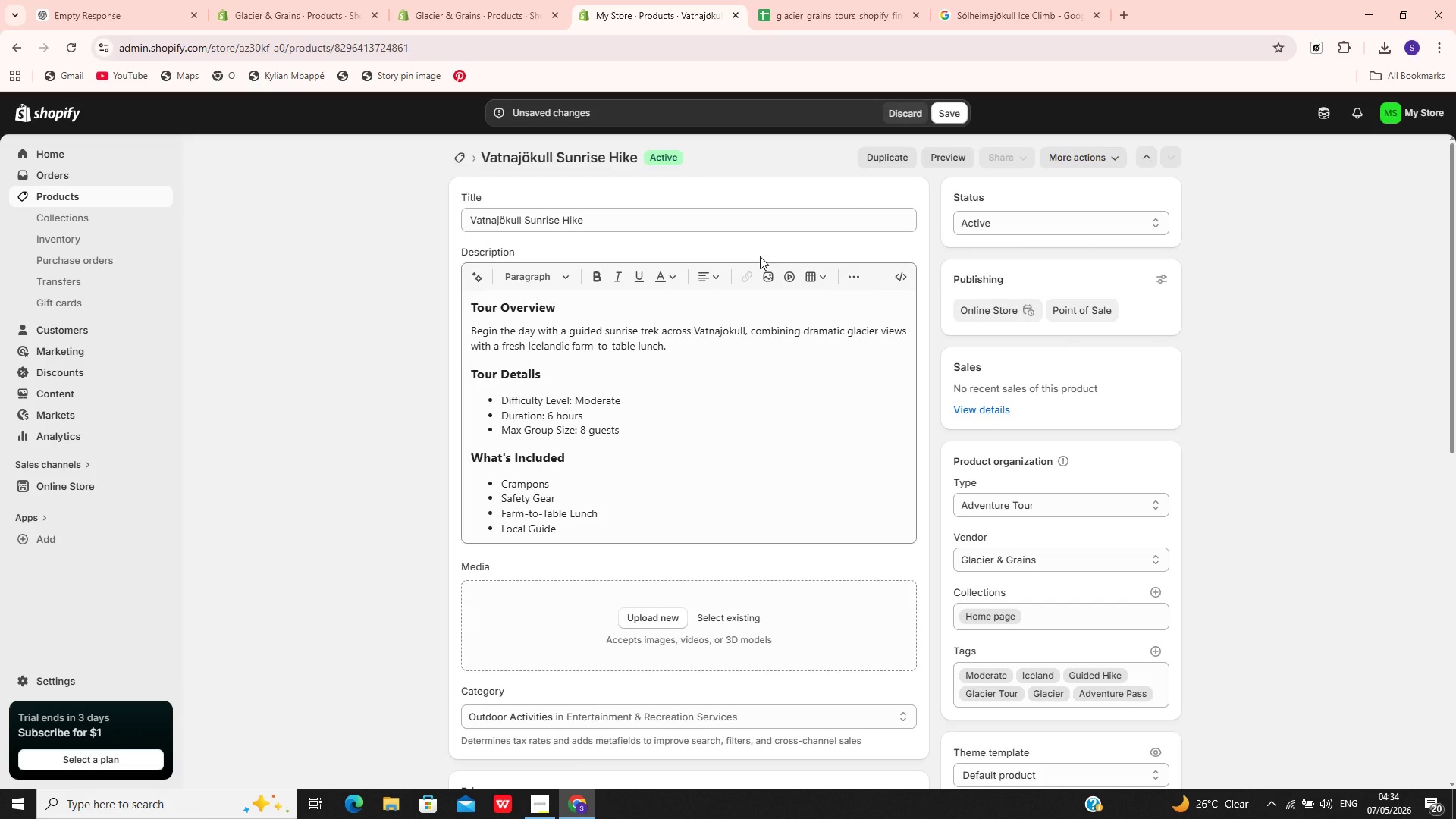 
left_click([744, 220])
 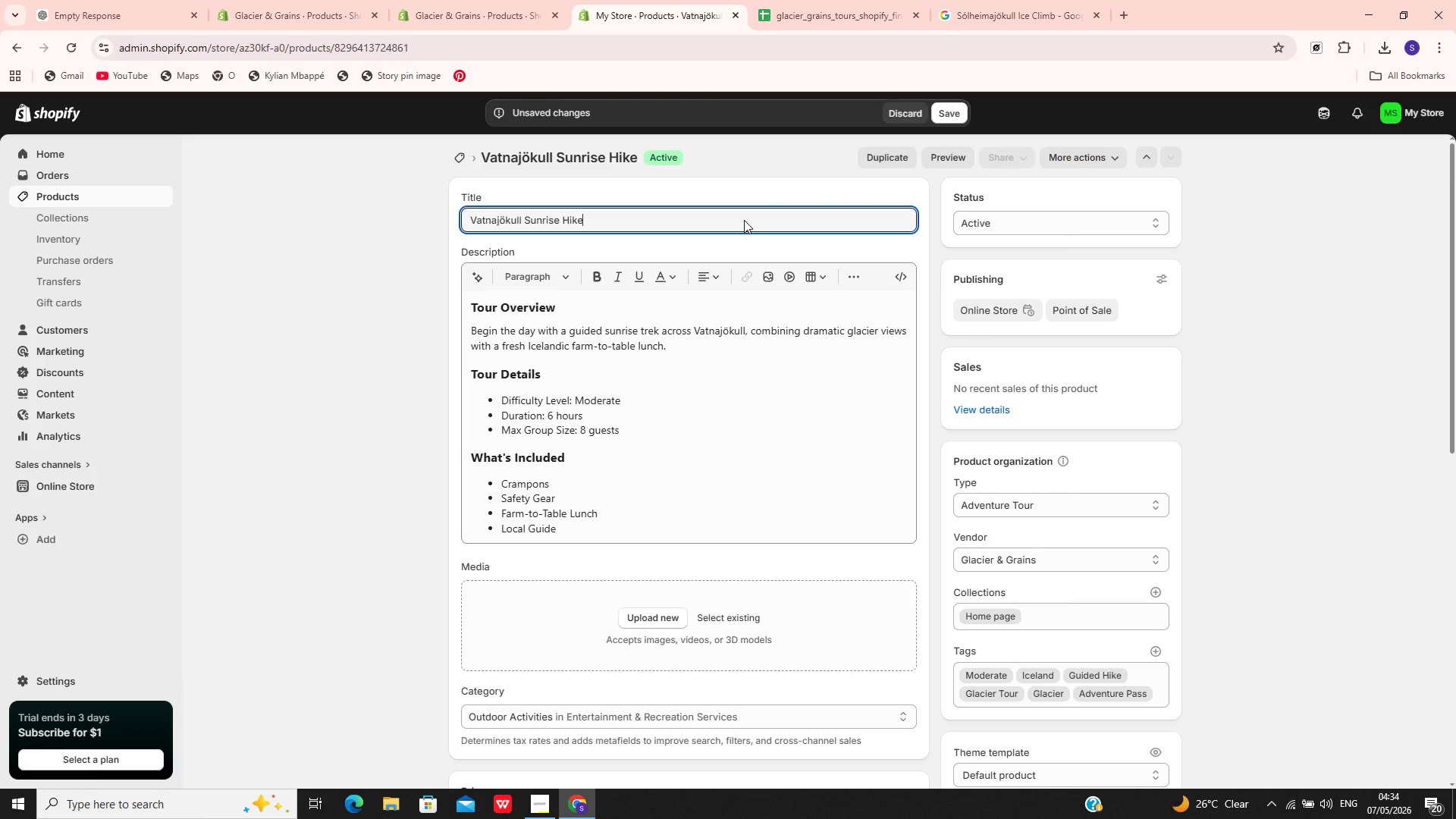 
key(Control+A)
 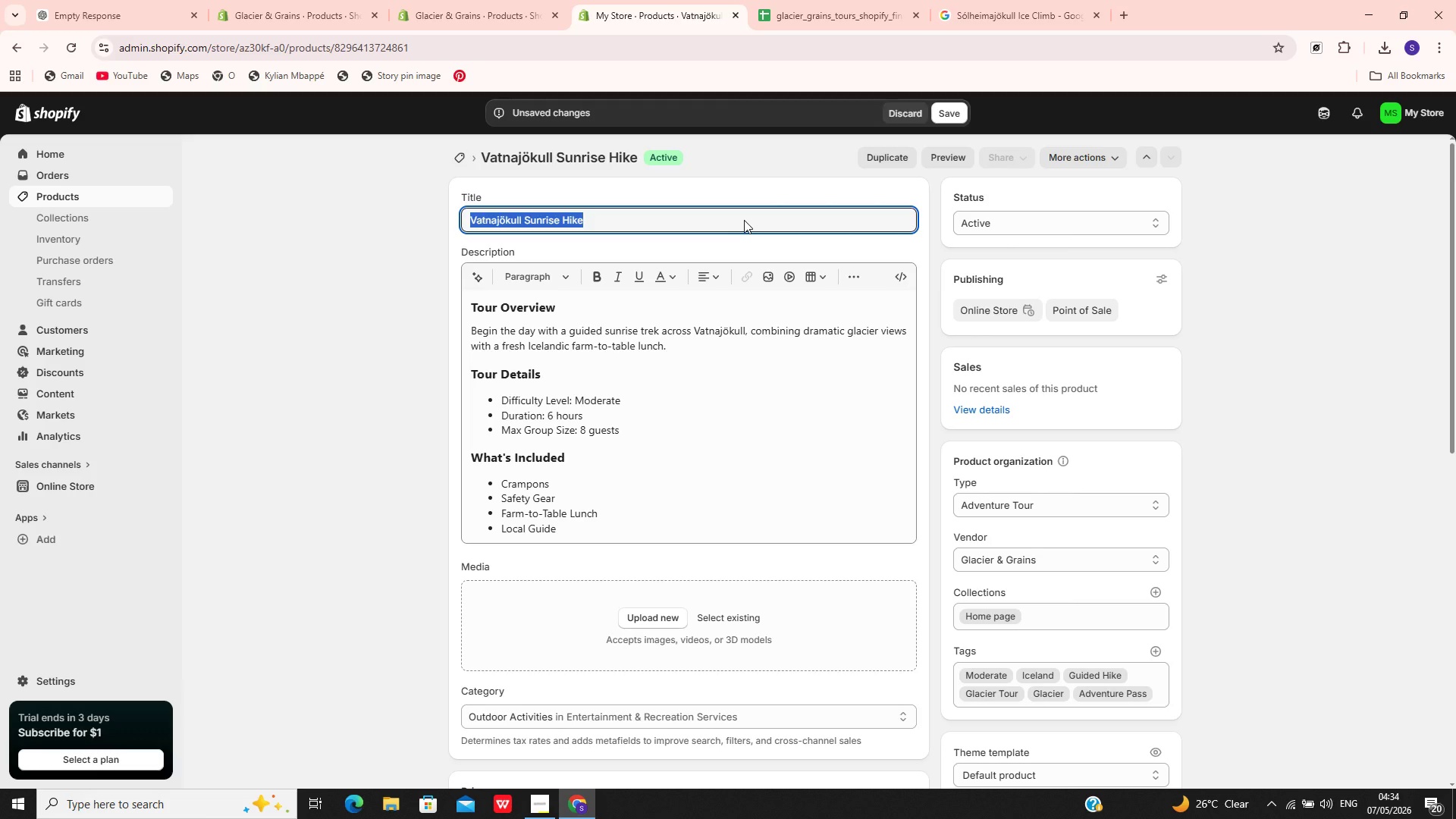 
hold_key(key=C, duration=0.34)
 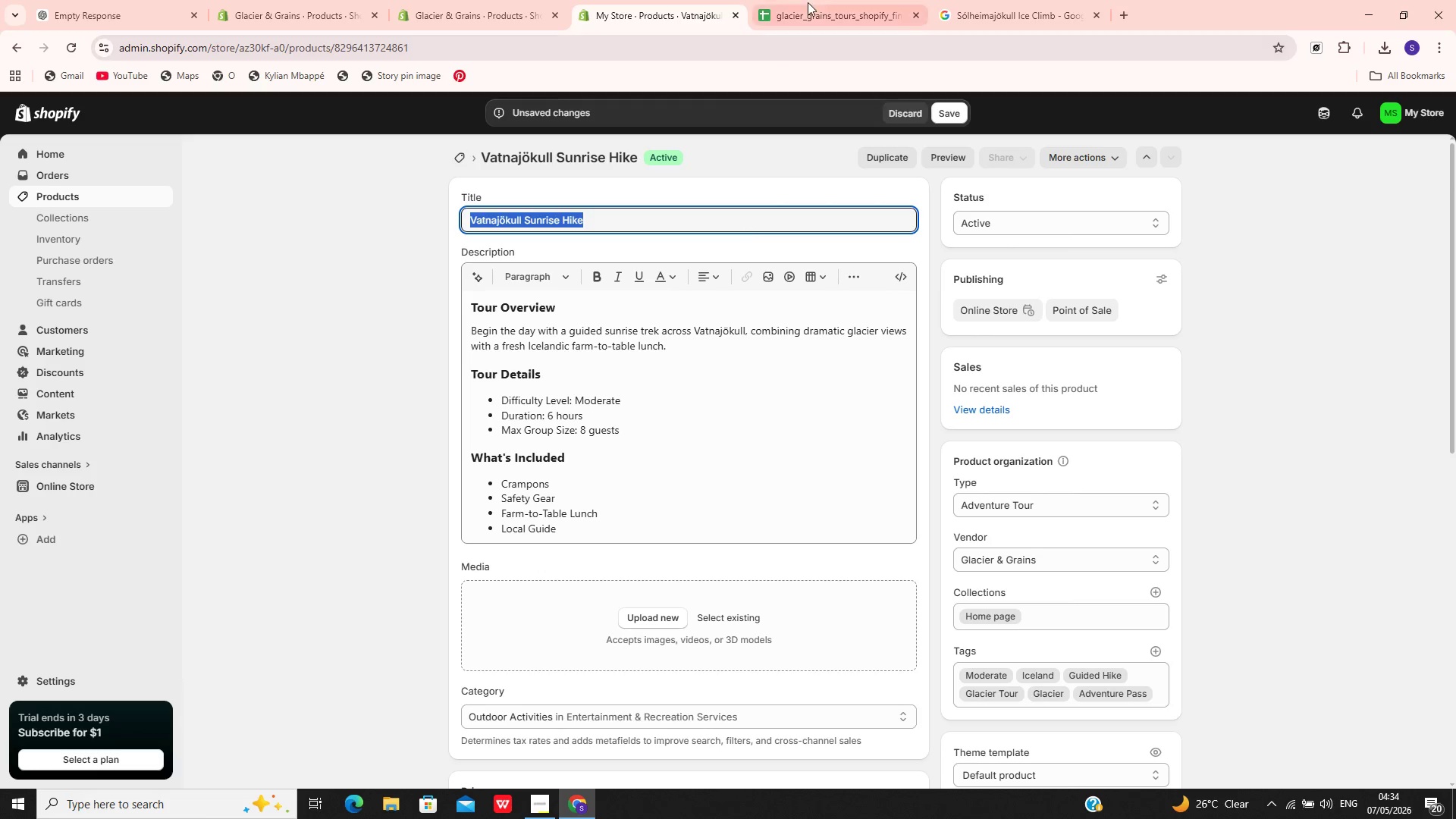 
left_click([814, 0])
 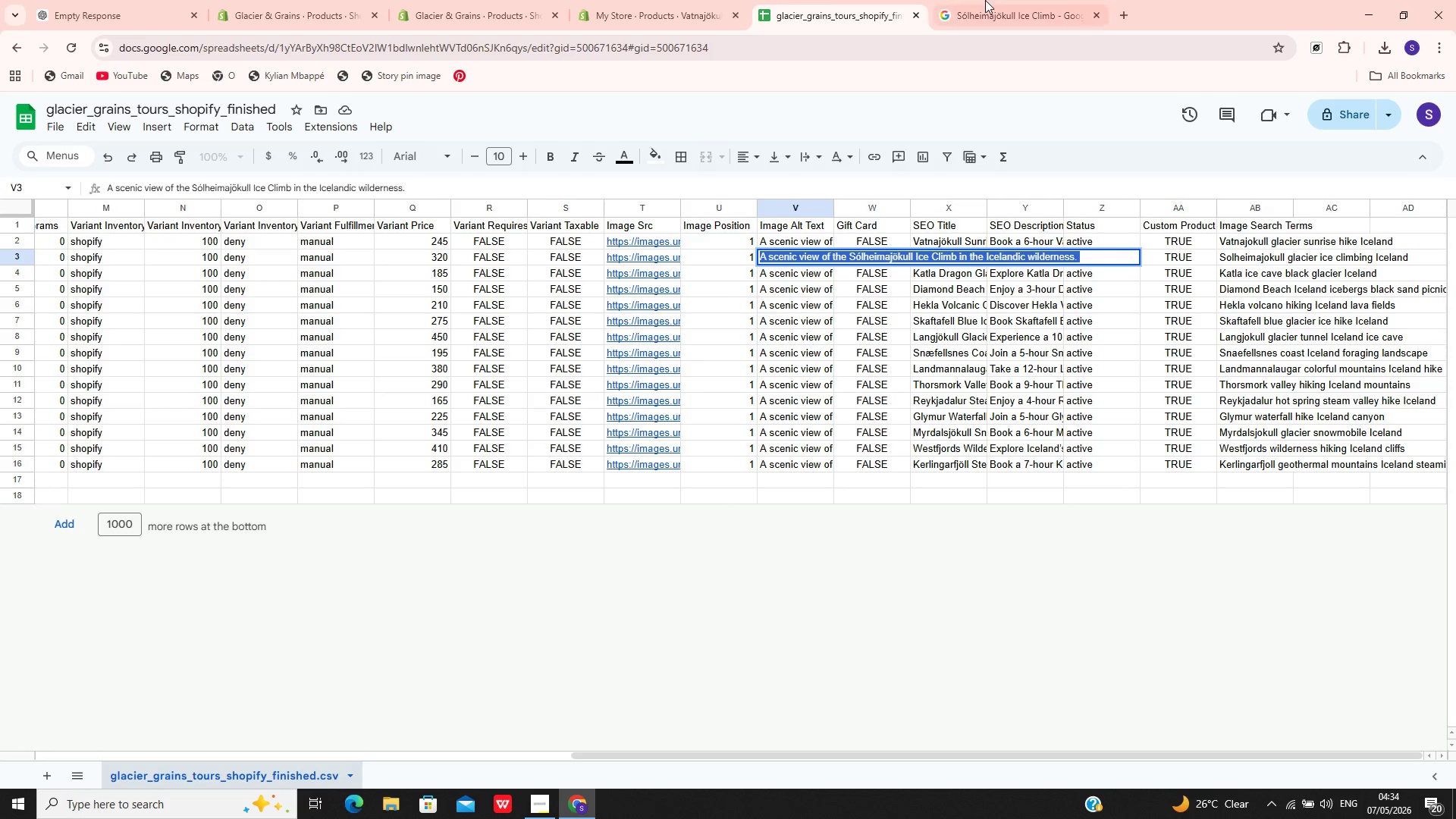 
left_click([997, 0])
 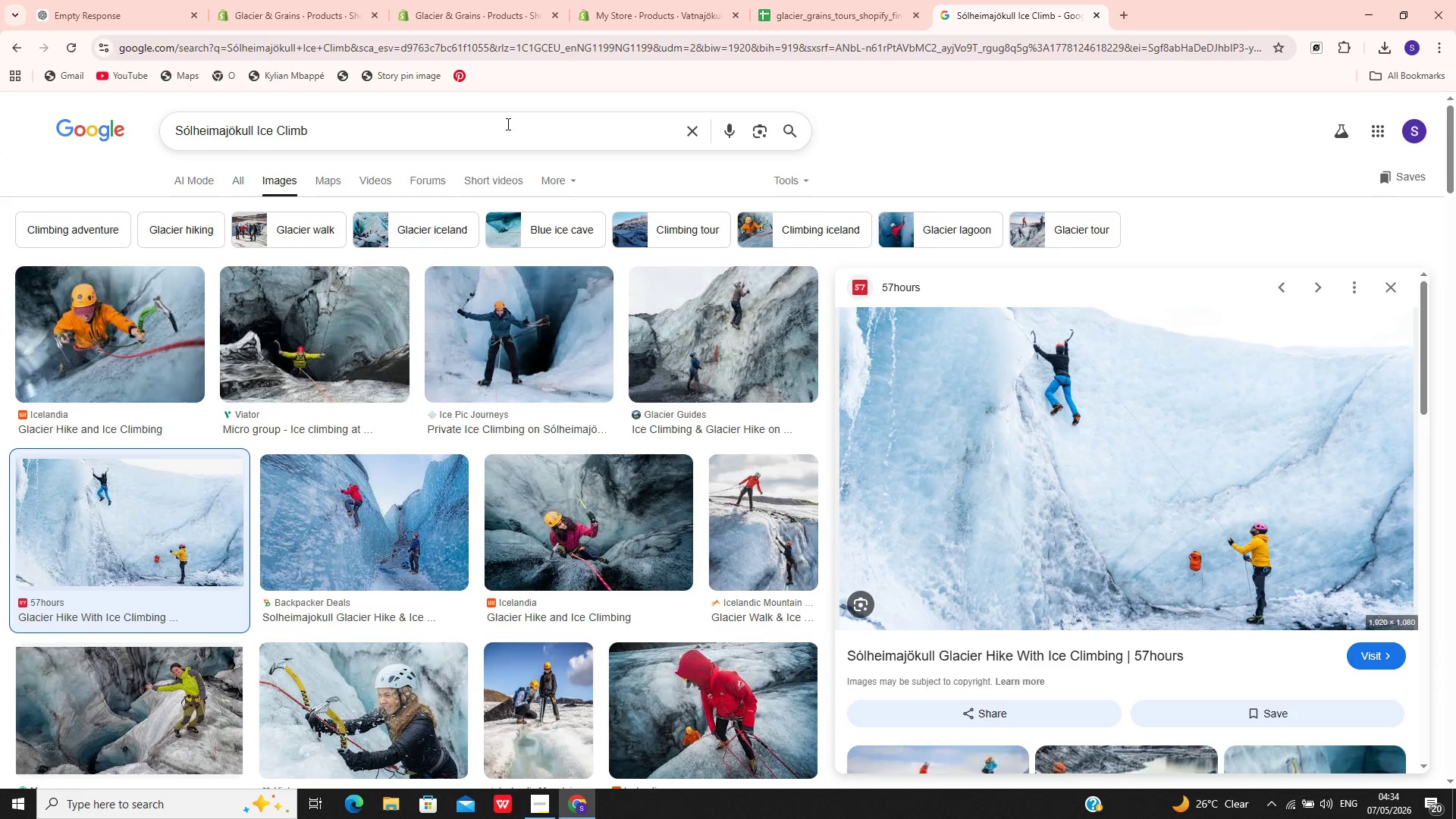 
left_click([504, 129])
 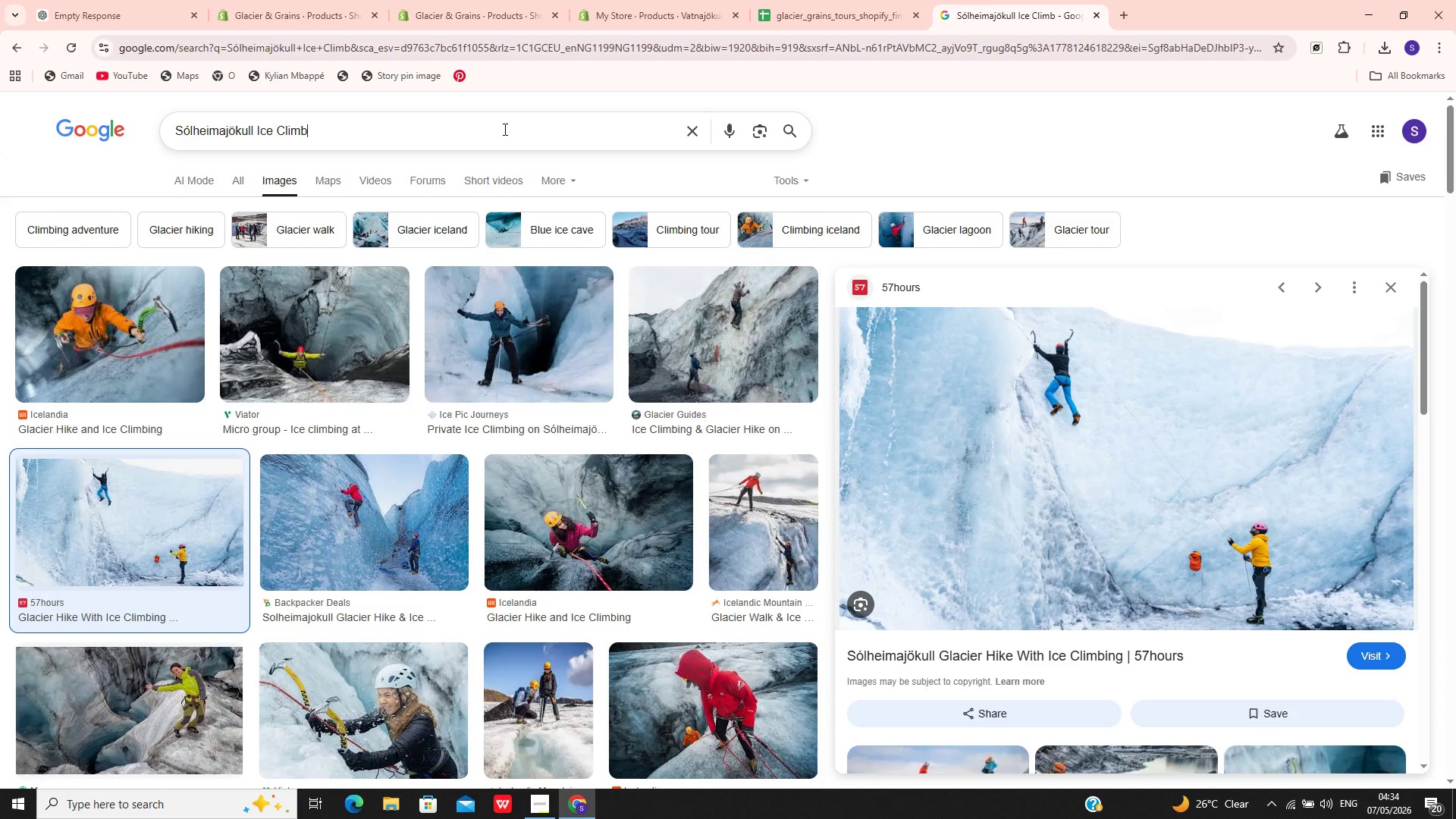 
key(Control+A)
 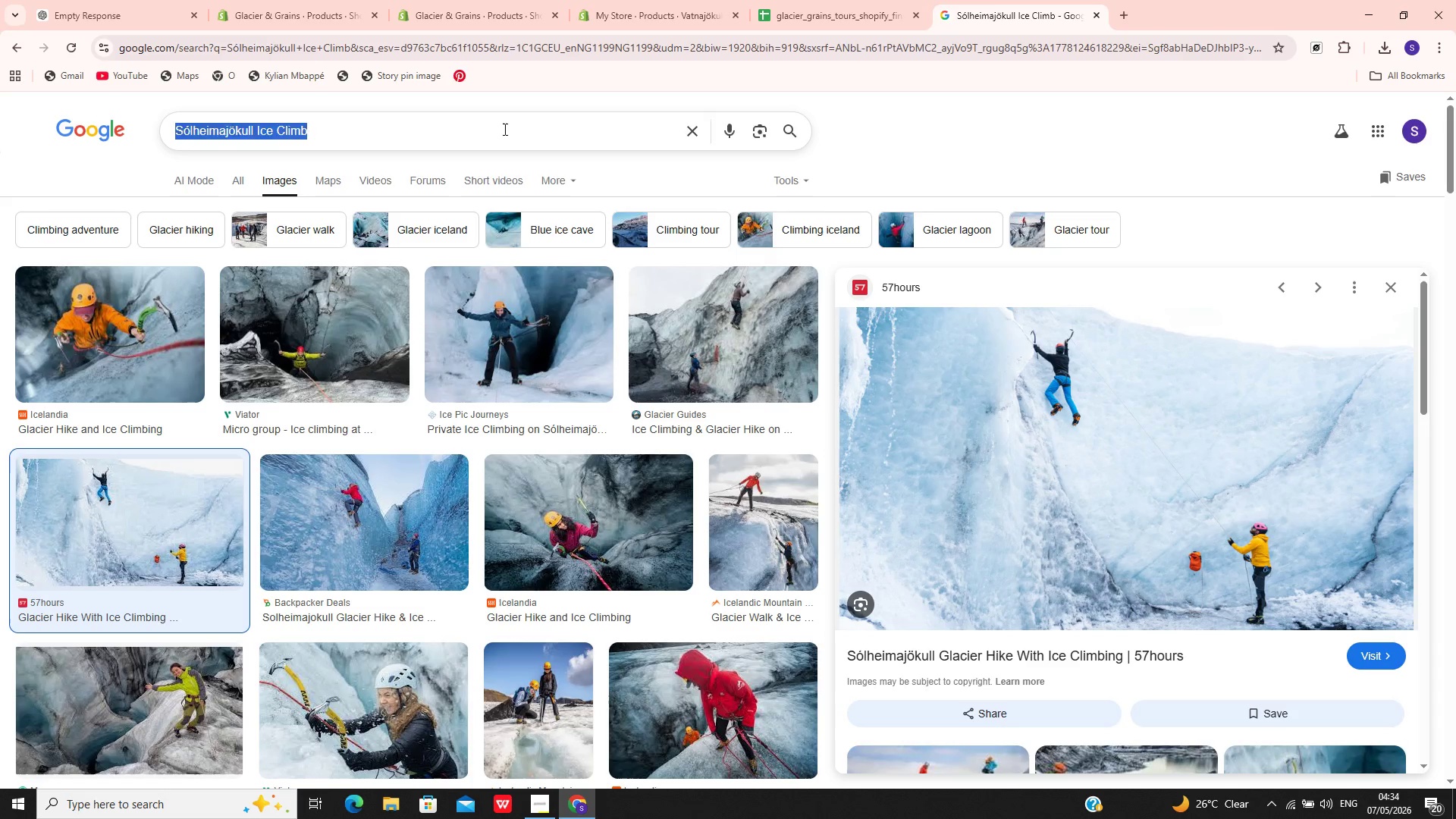 
key(Control+V)
 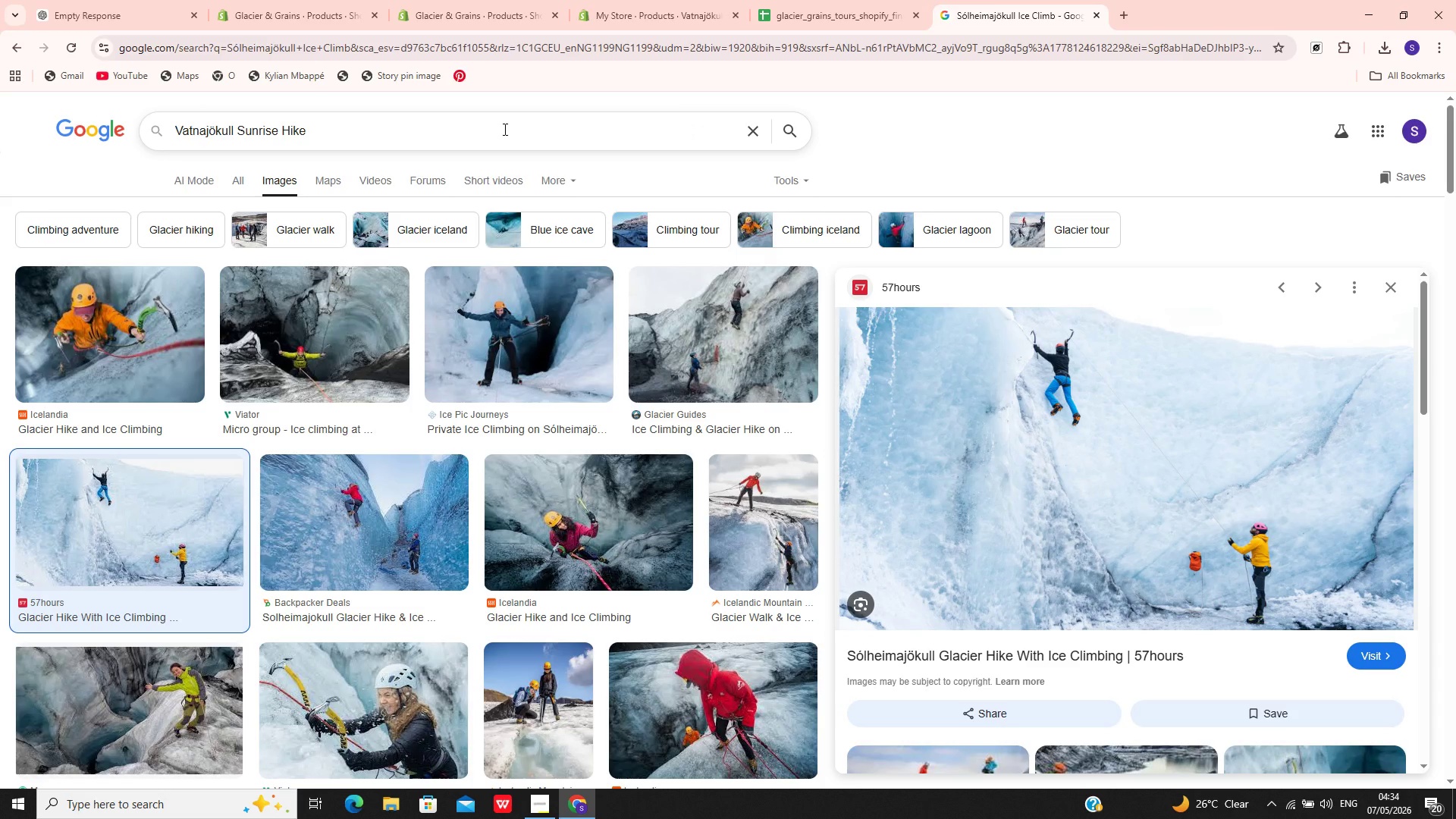 
key(Enter)
 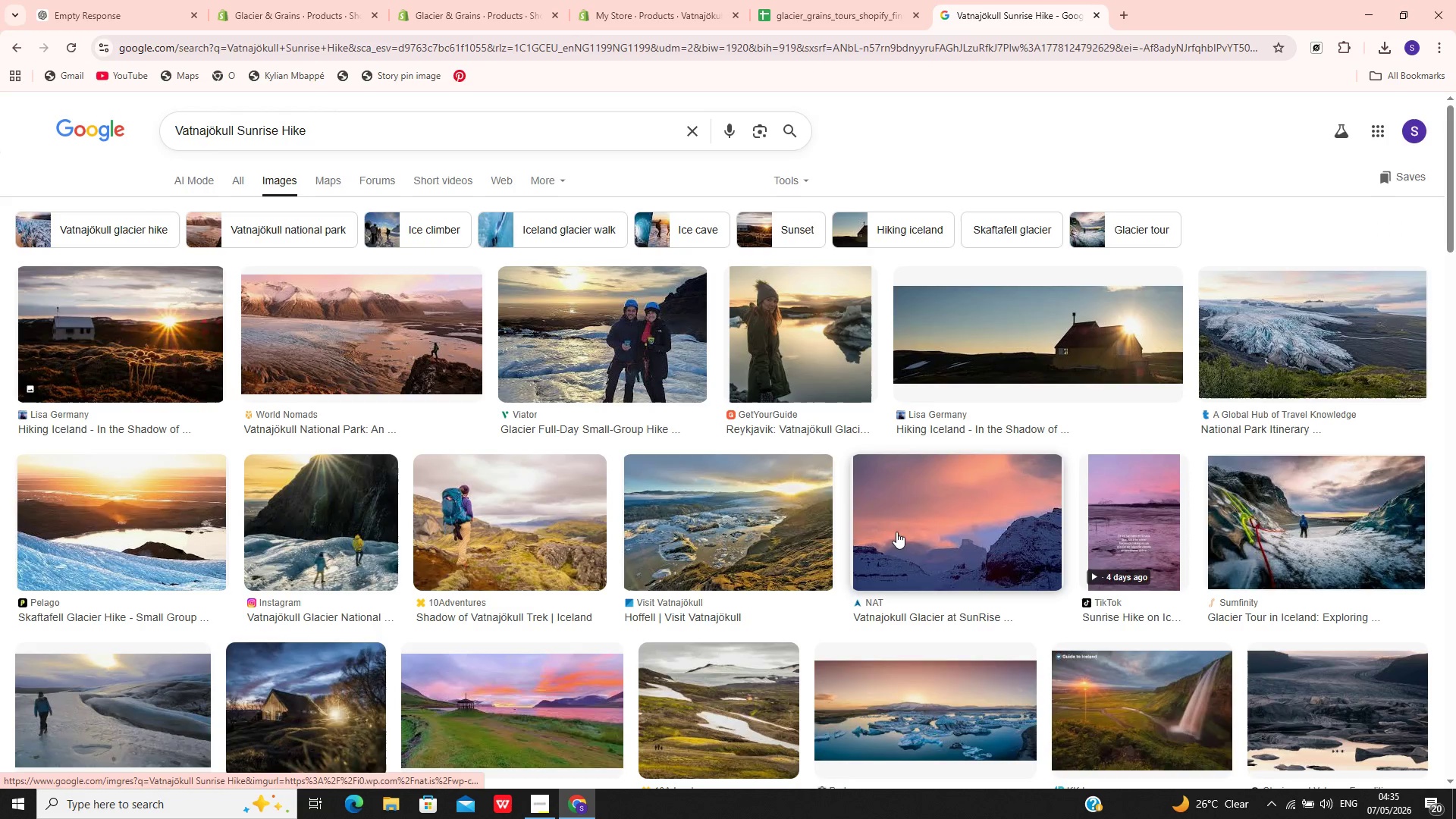 
wait(7.92)
 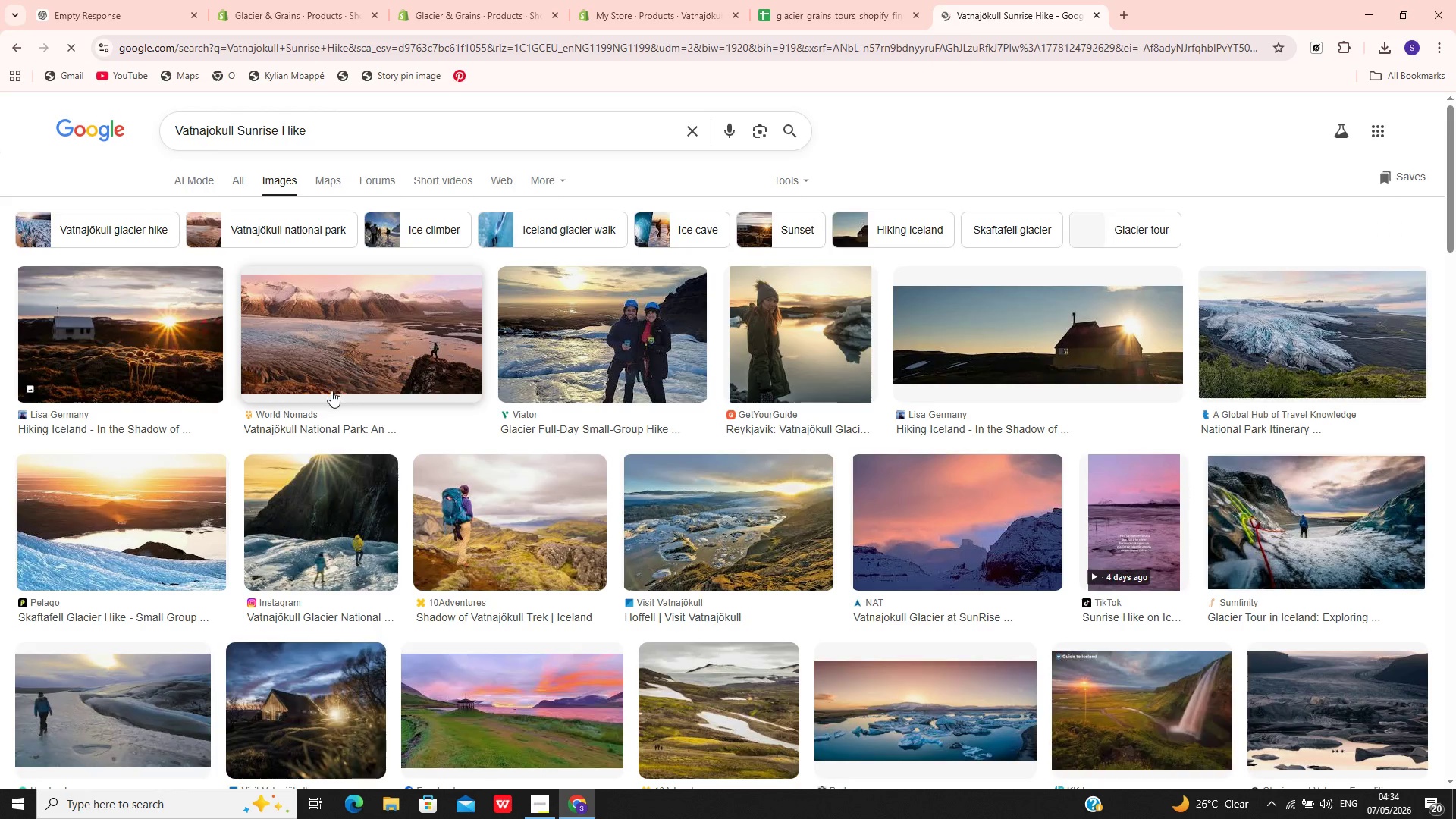 
left_click([868, 513])
 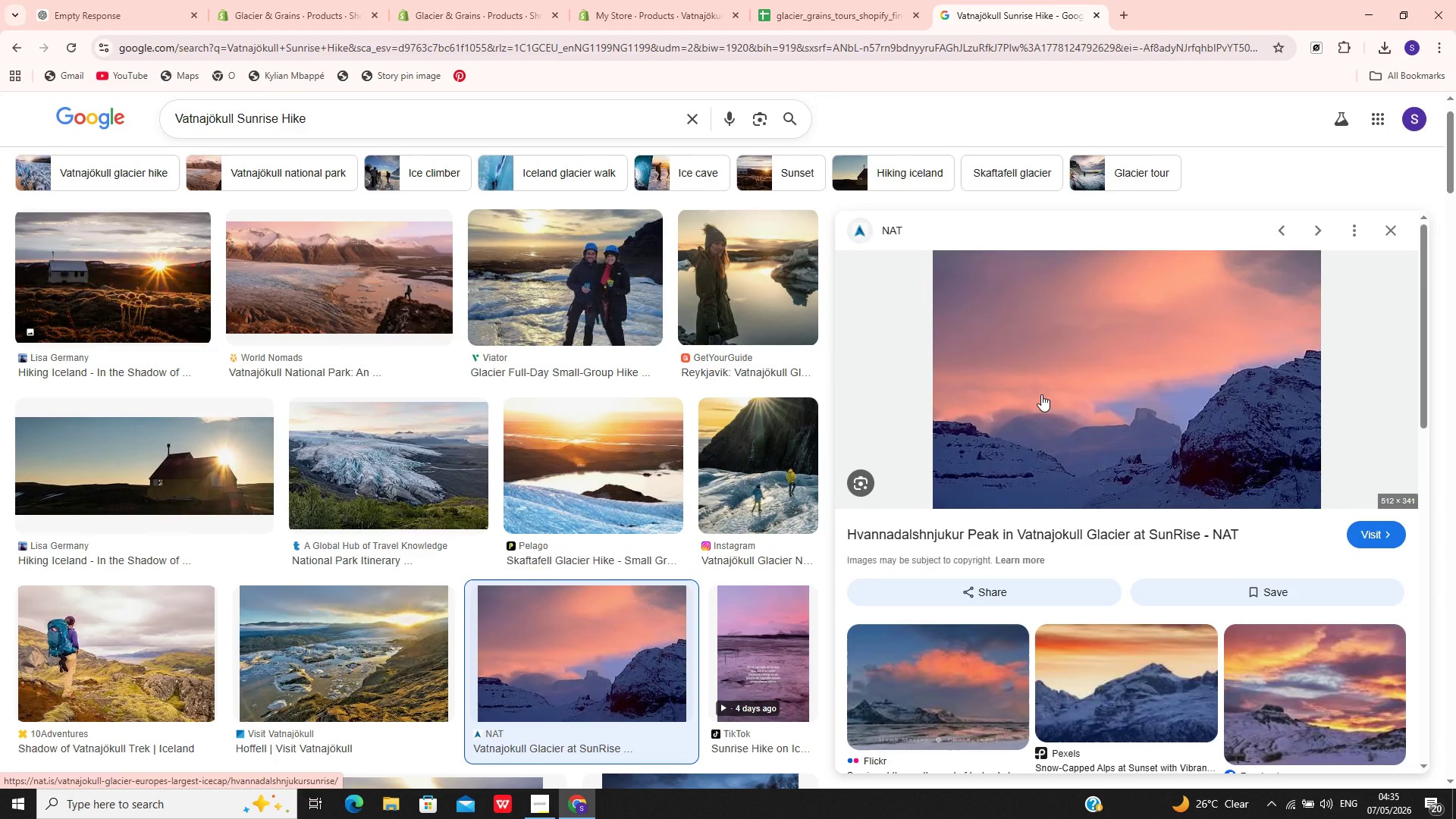 
right_click([1041, 394])
 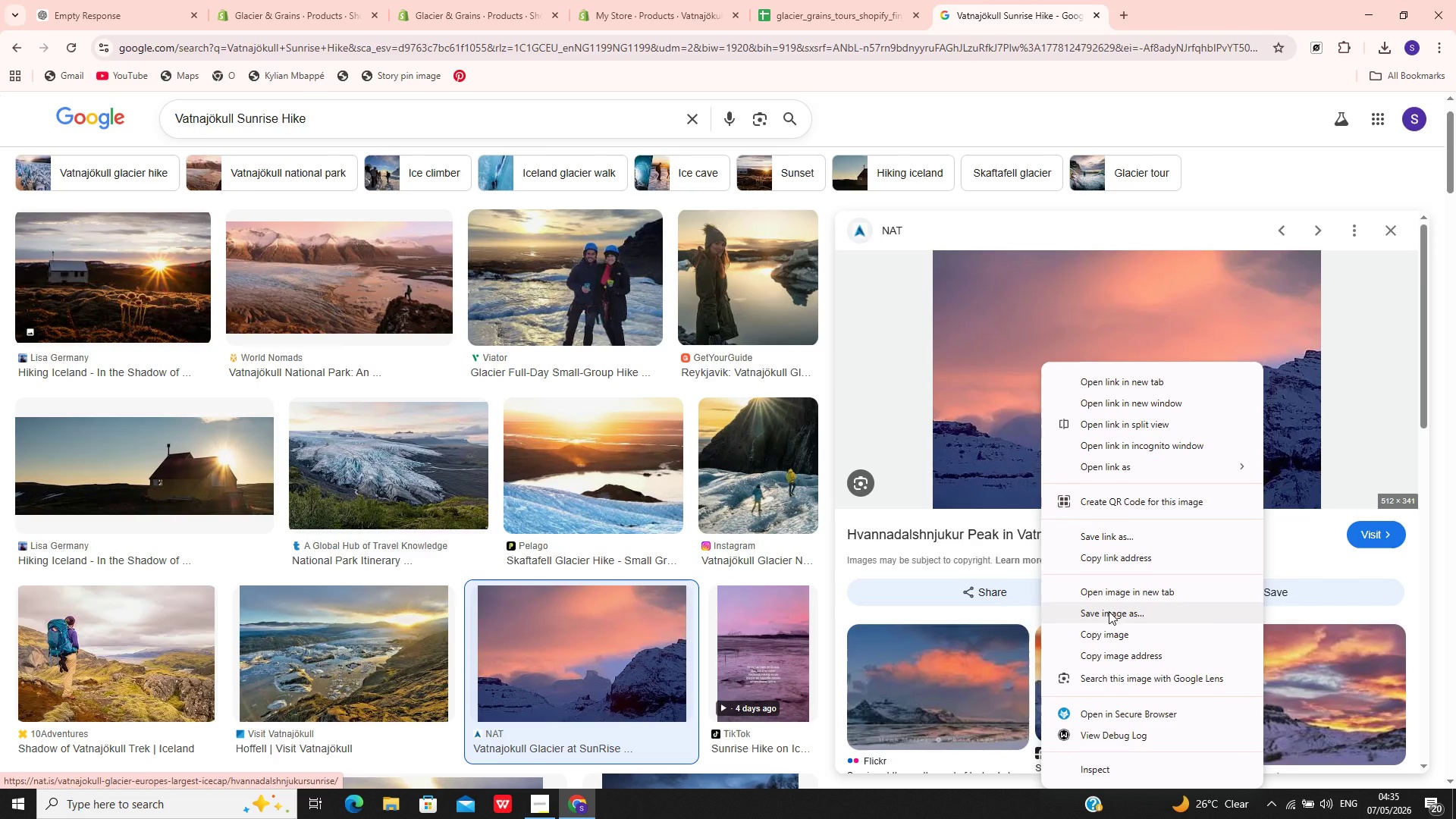 
left_click([1109, 611])
 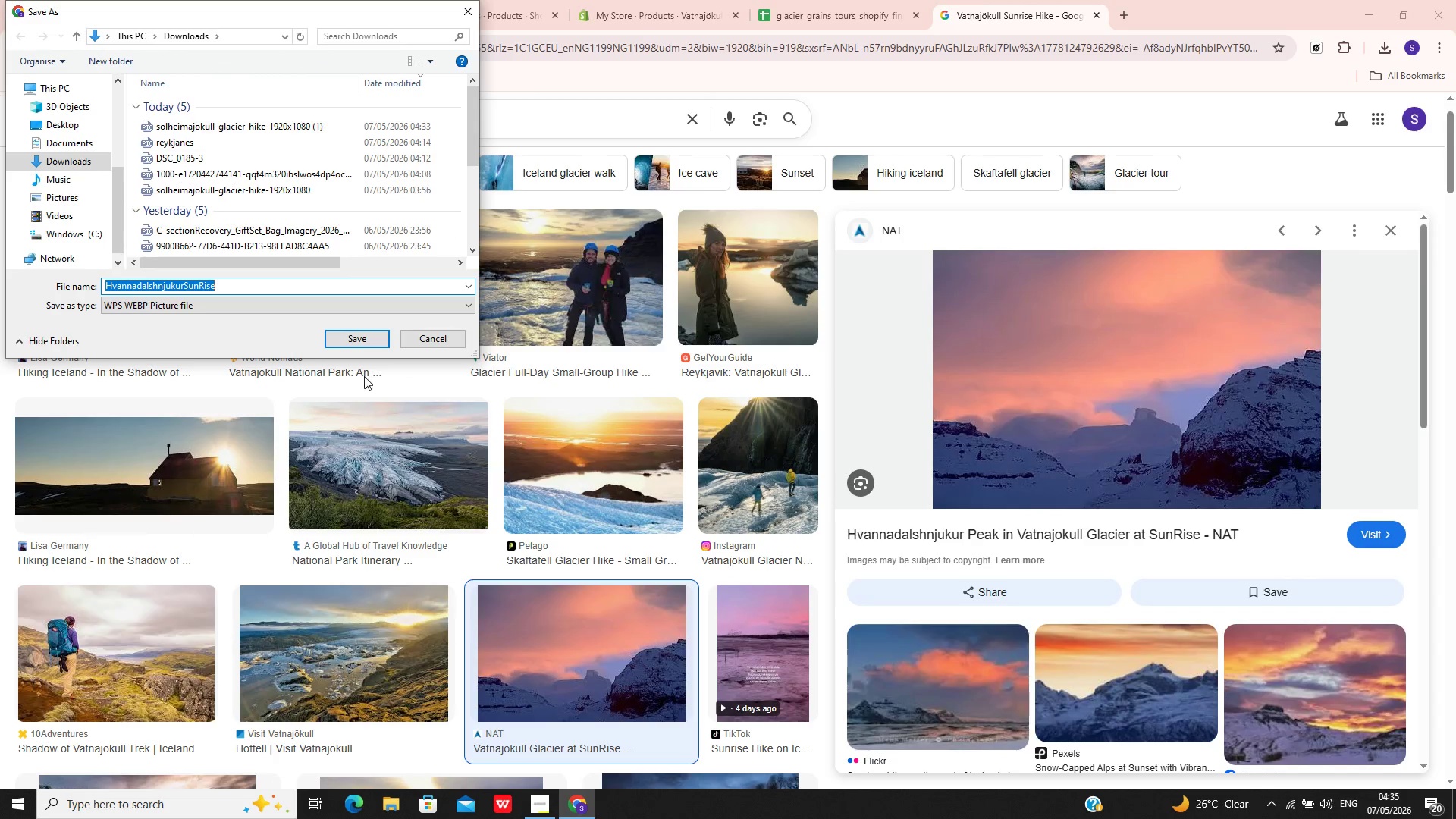 
left_click([359, 339])
 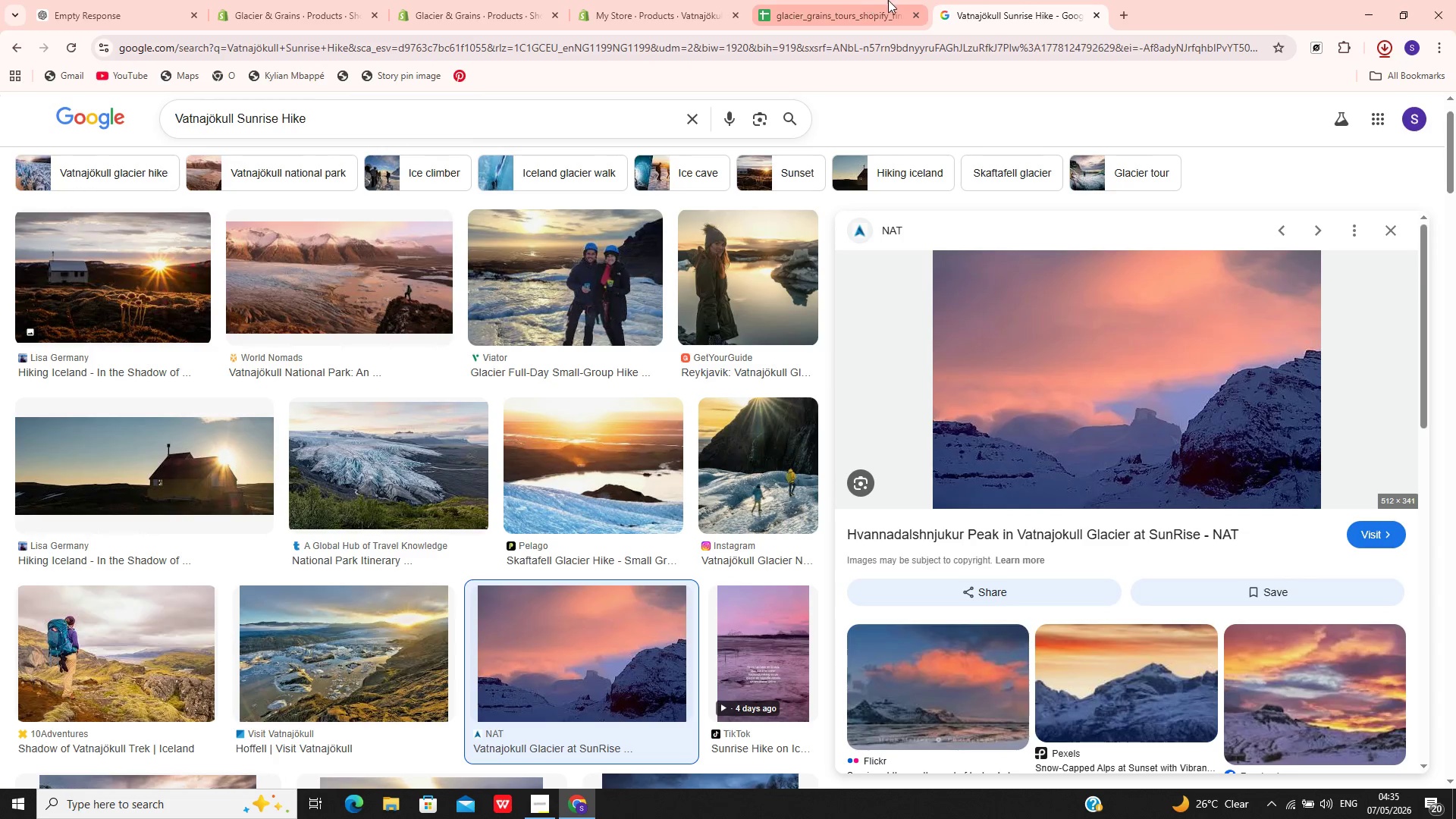 
left_click([844, 2])
 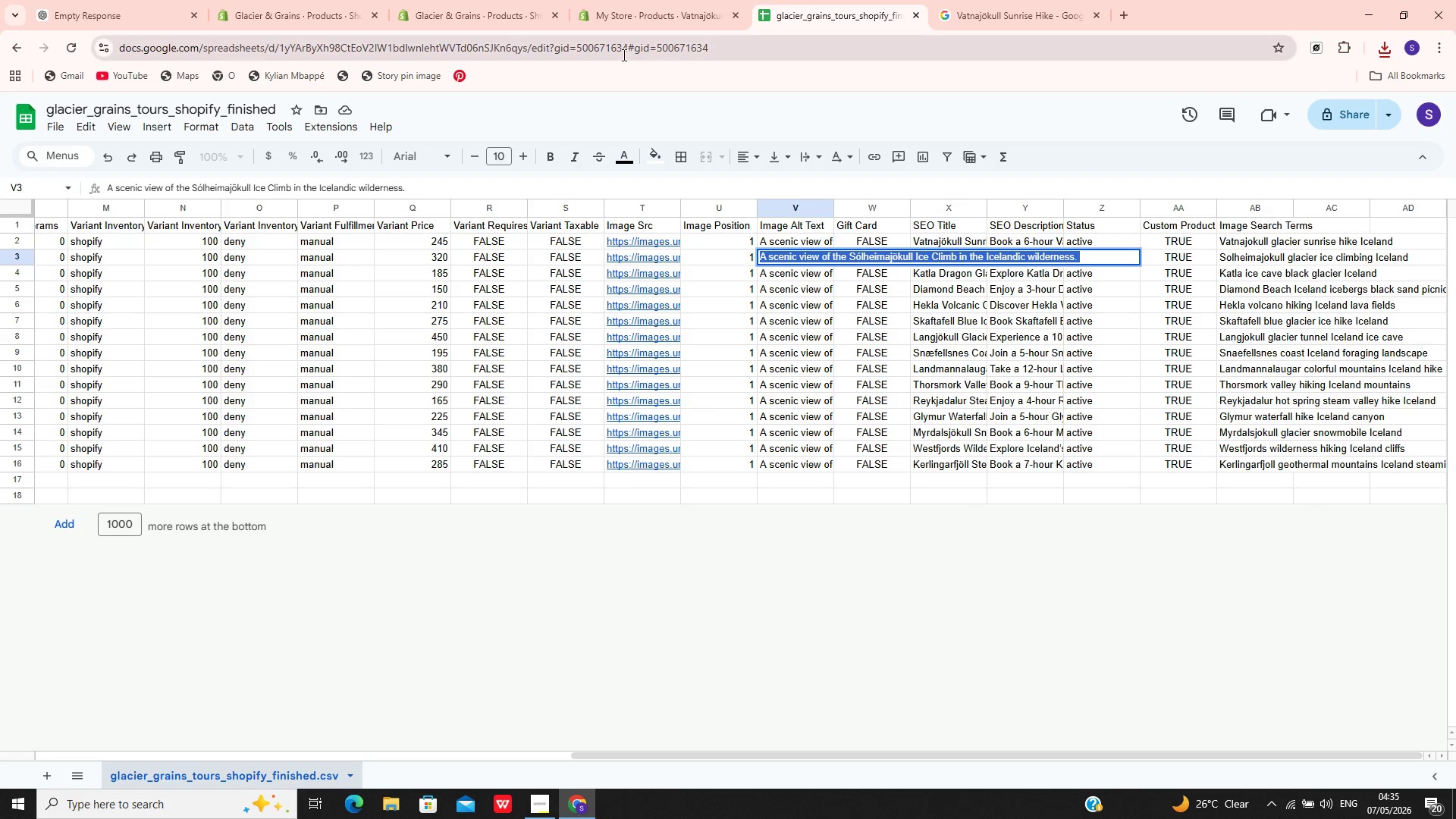 
left_click([629, 3])
 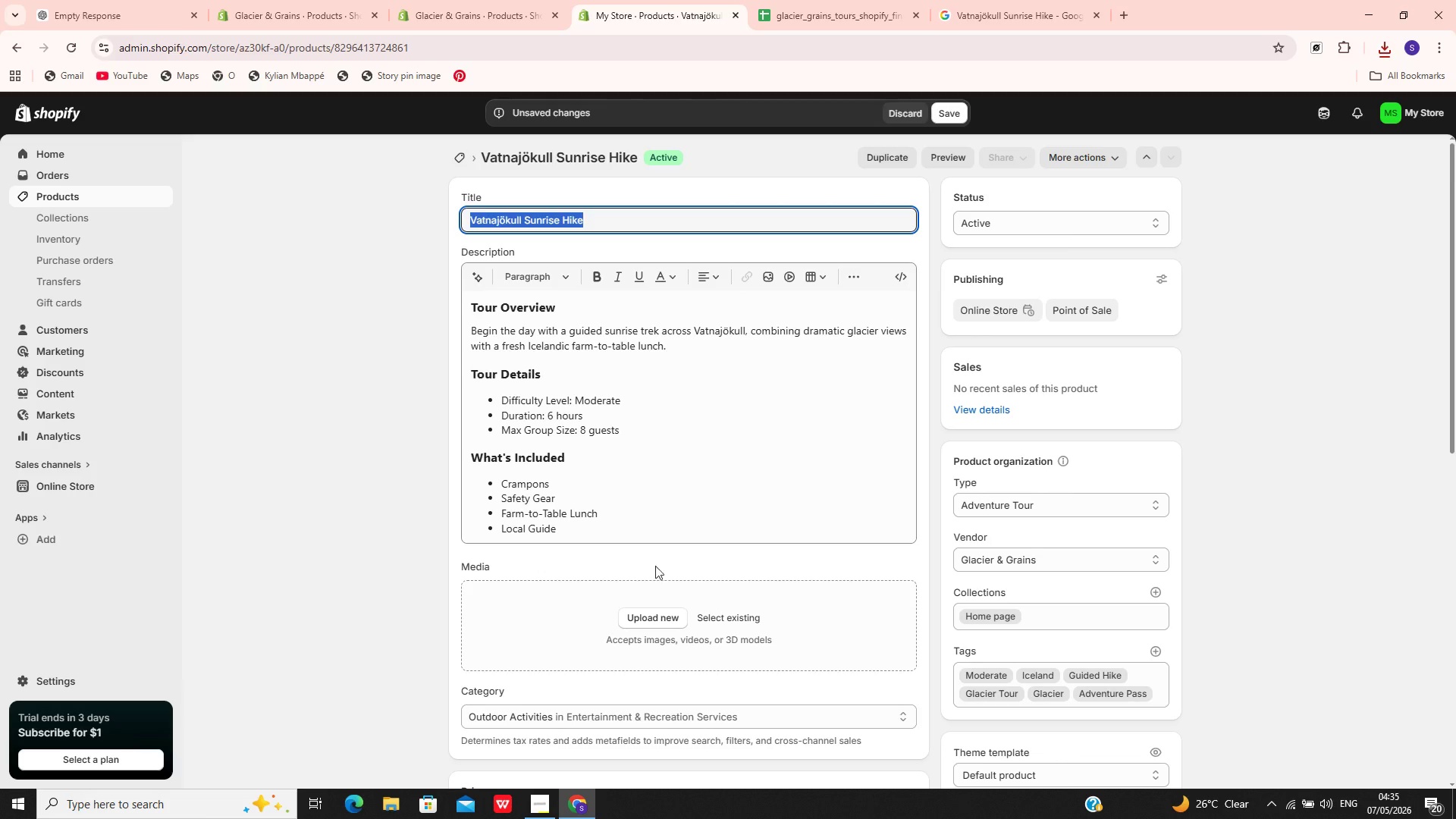 
left_click([641, 606])
 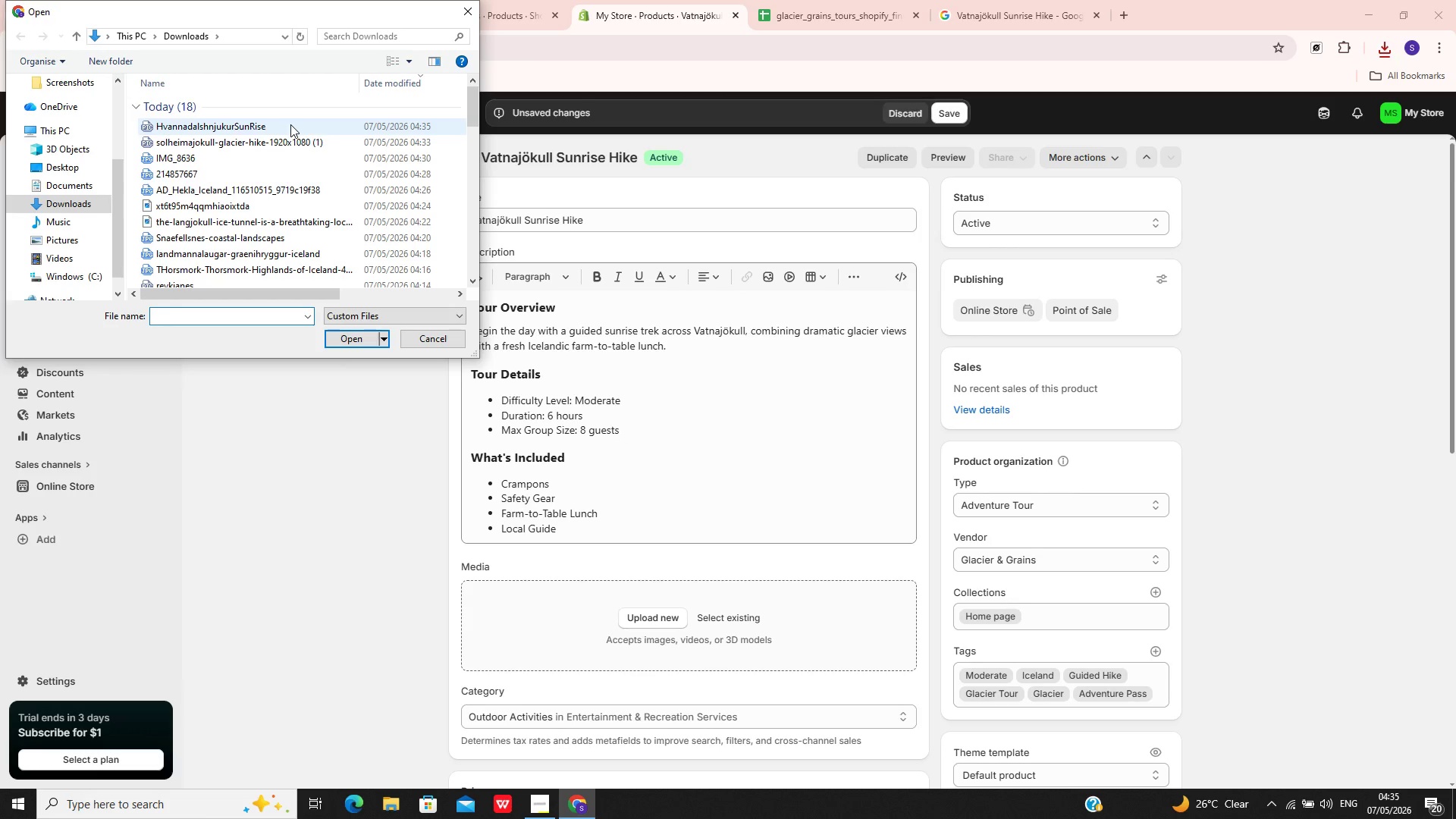 
wait(5.44)
 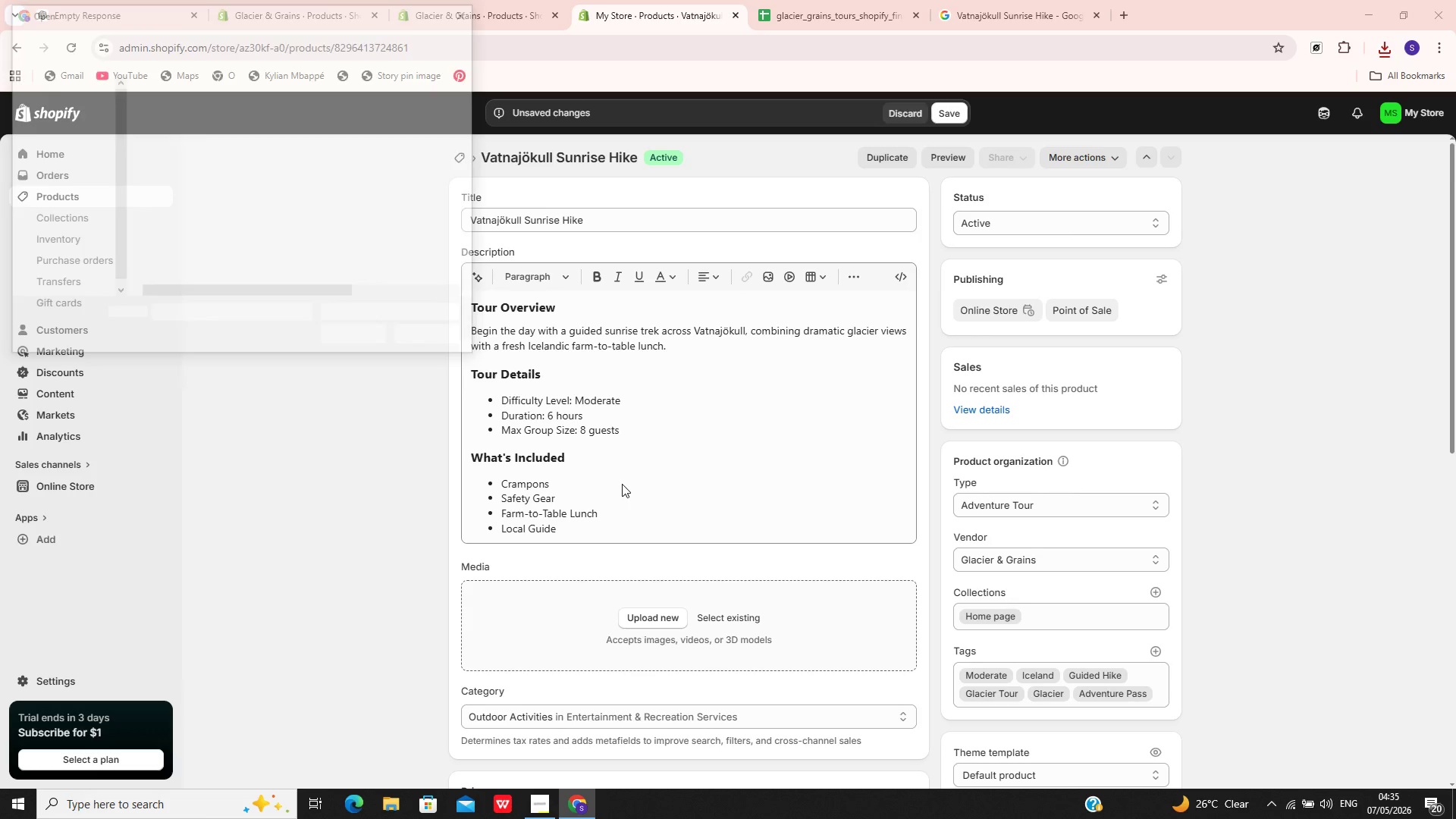 
left_click([290, 124])
 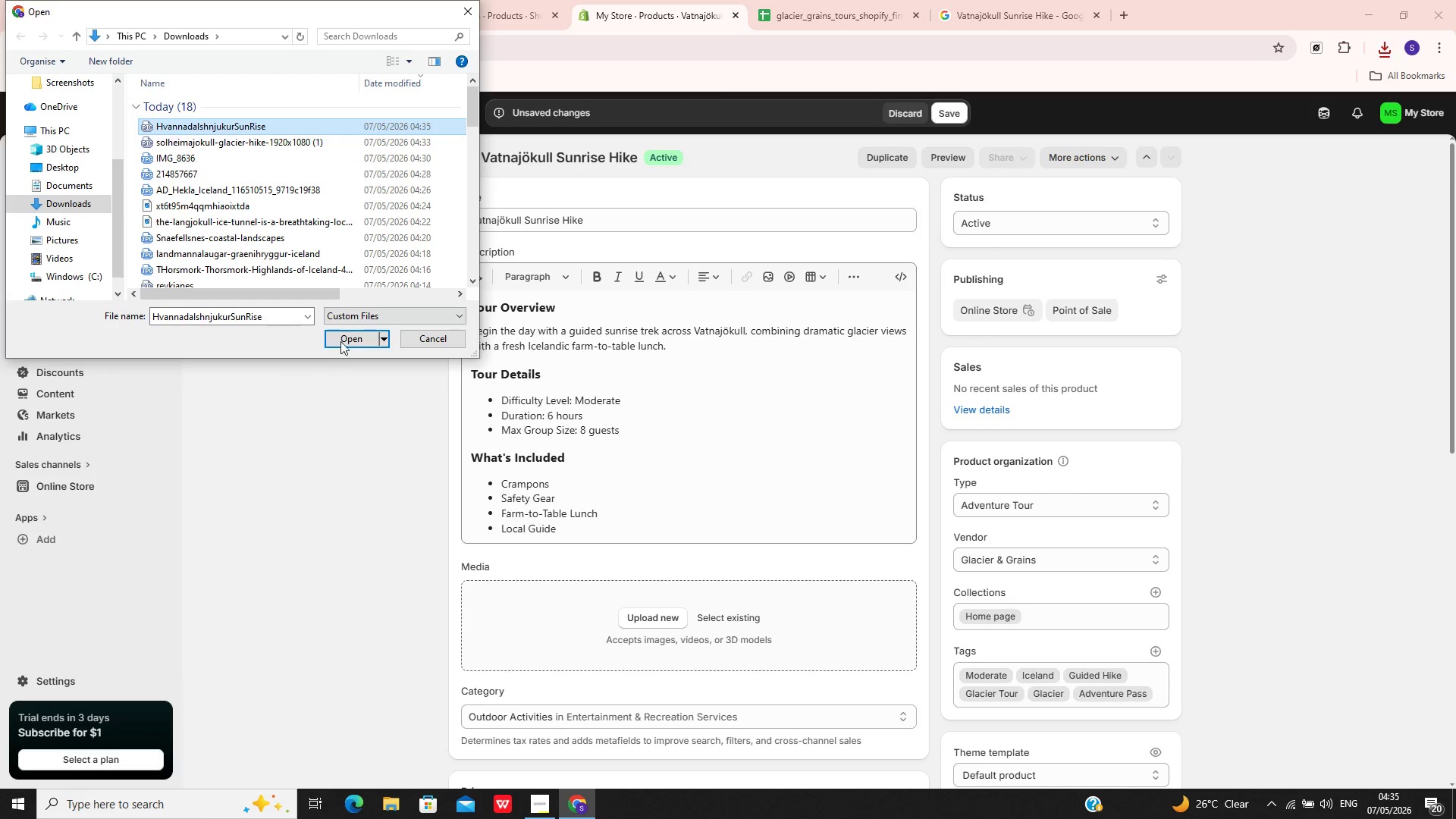 
left_click([343, 335])
 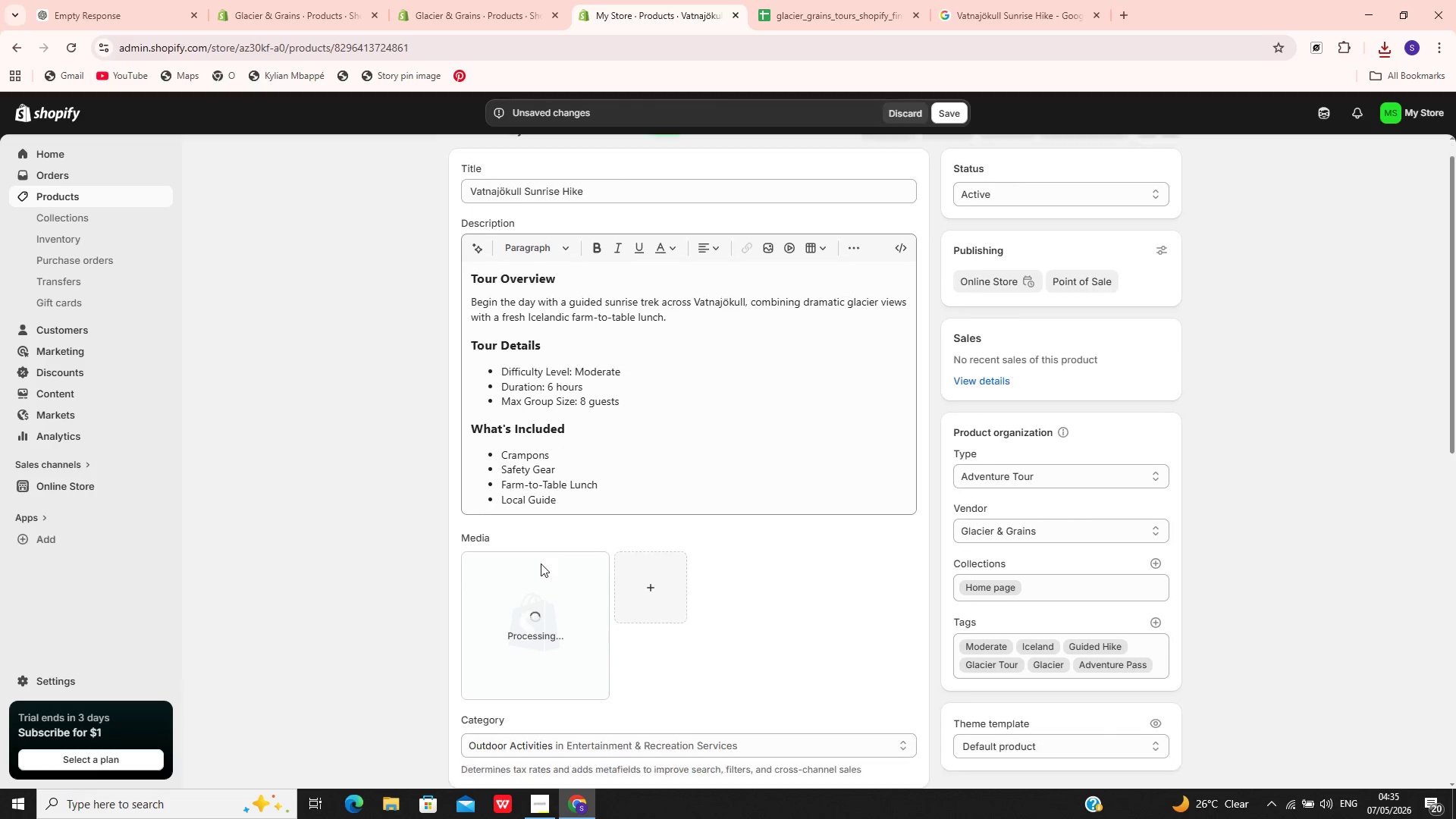 
wait(8.97)
 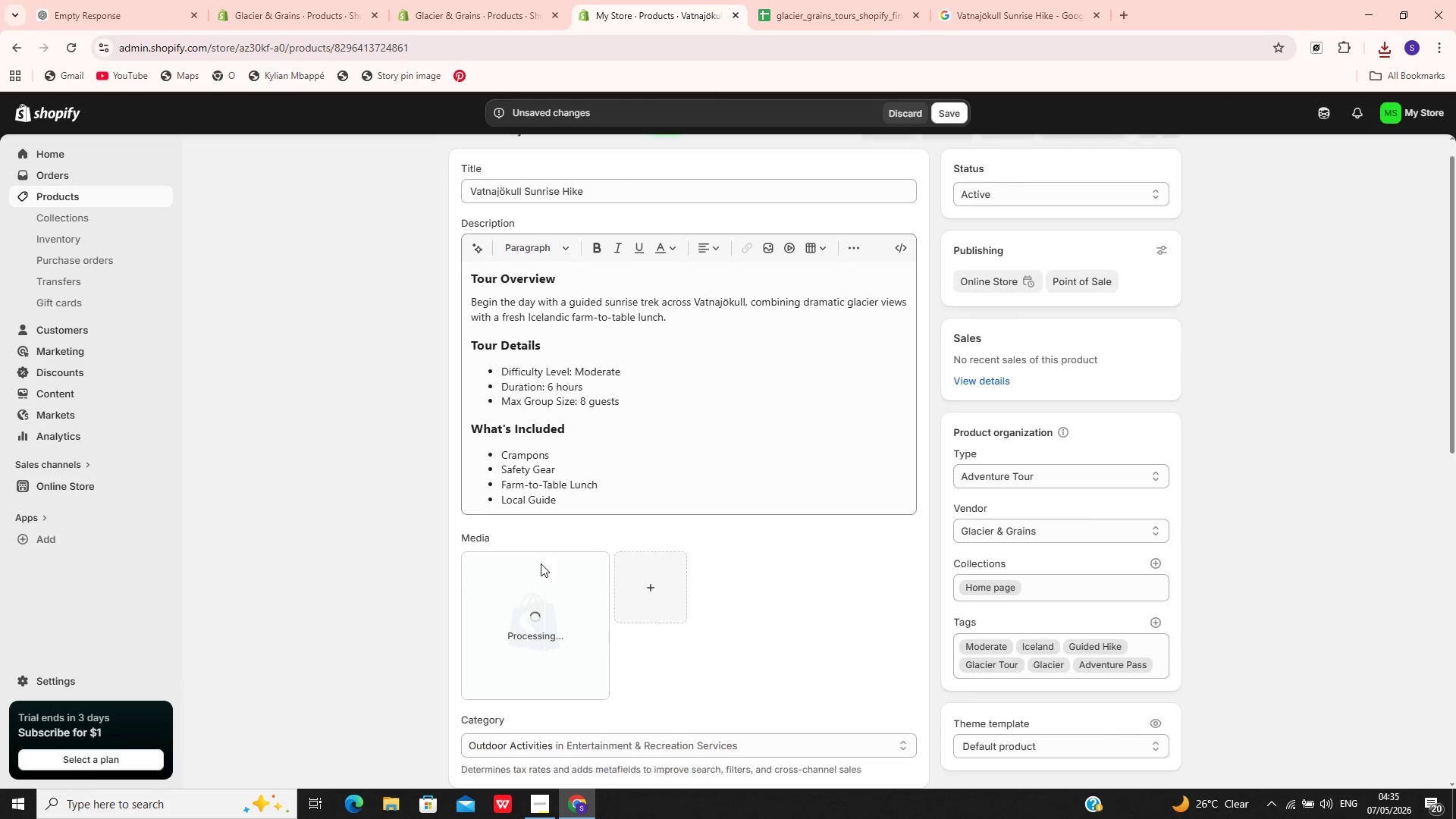 
left_click([541, 563])
 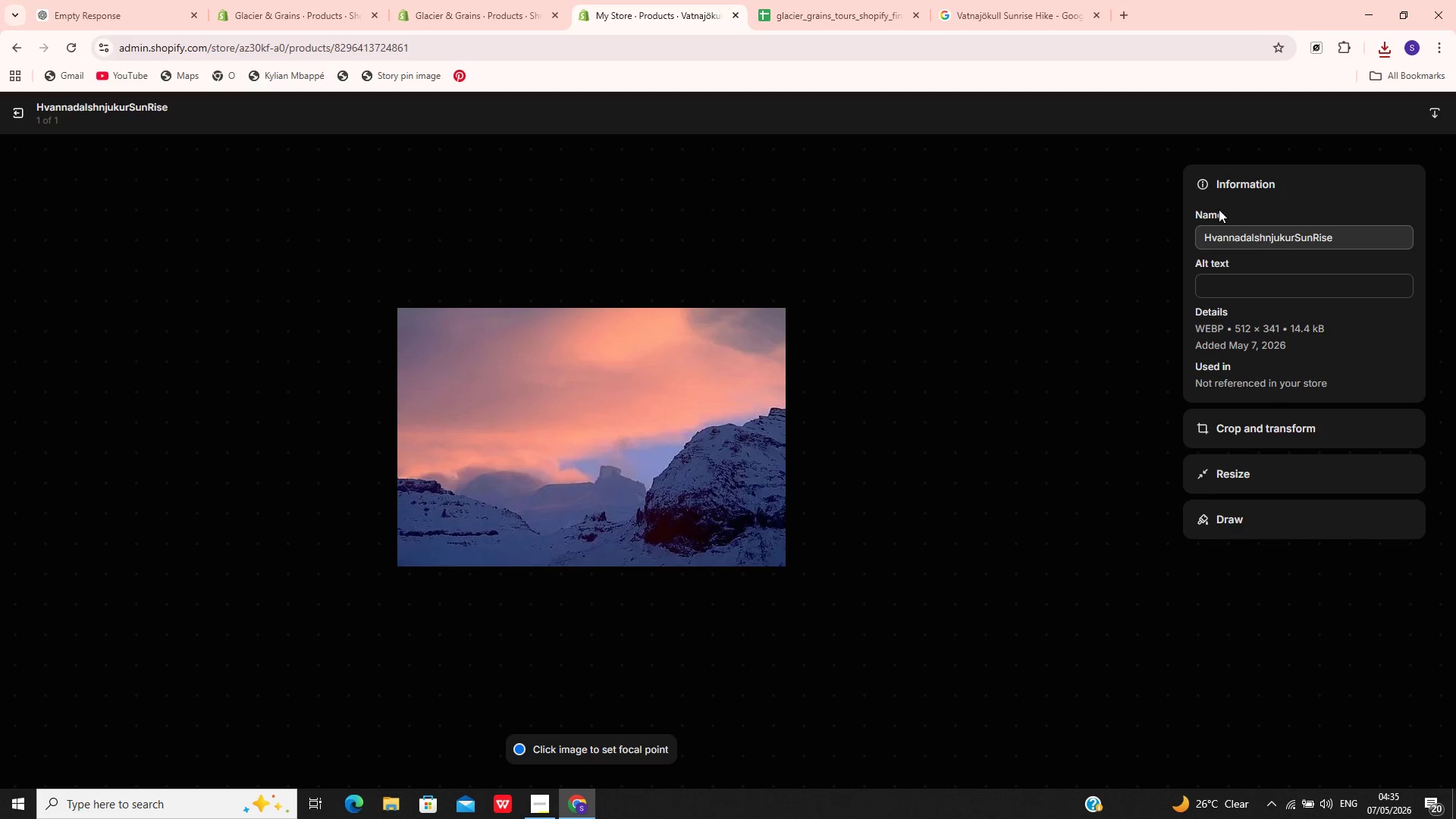 
left_click([1230, 230])
 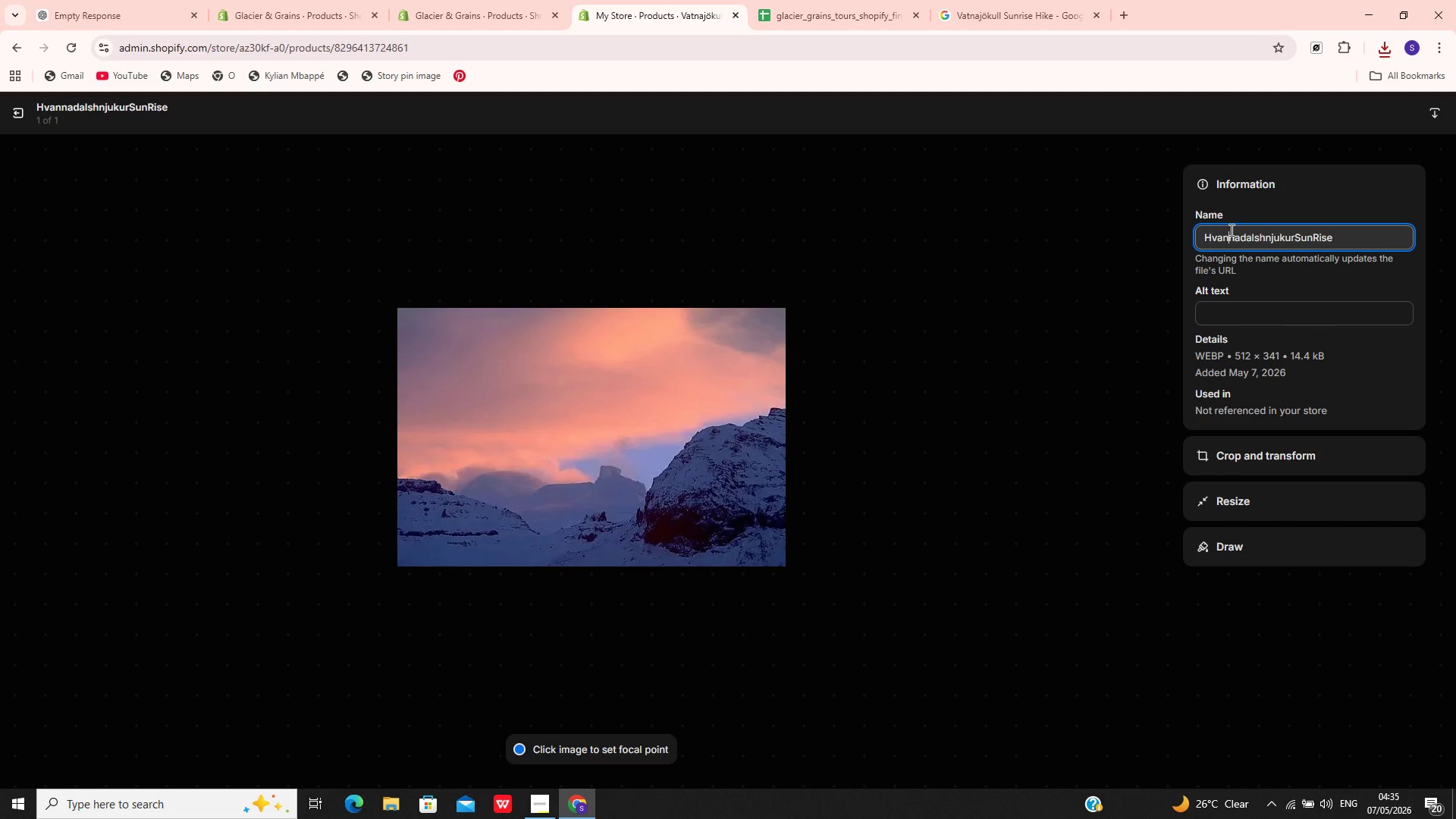 
key(Control+A)
 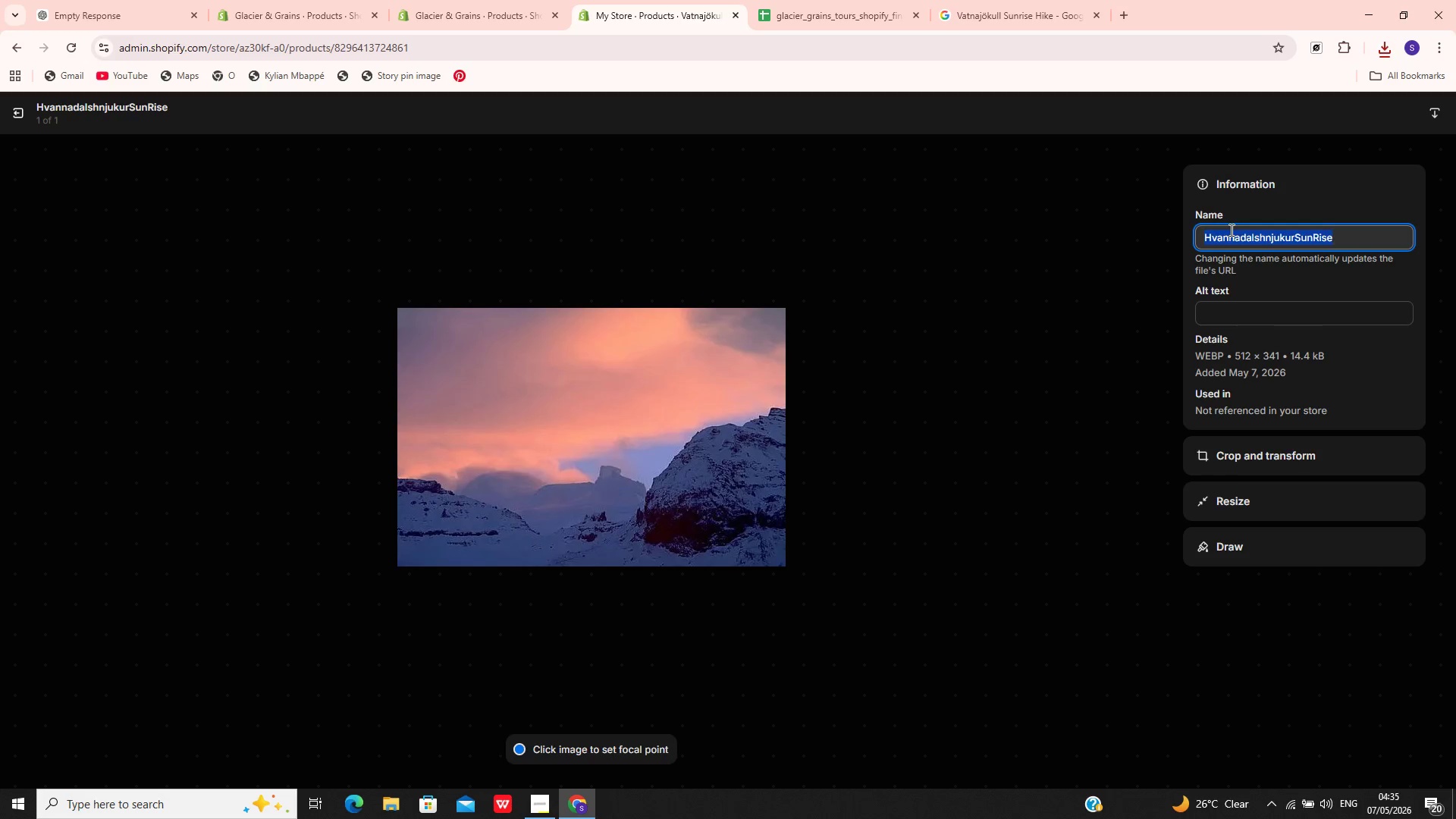 
key(Control+V)
 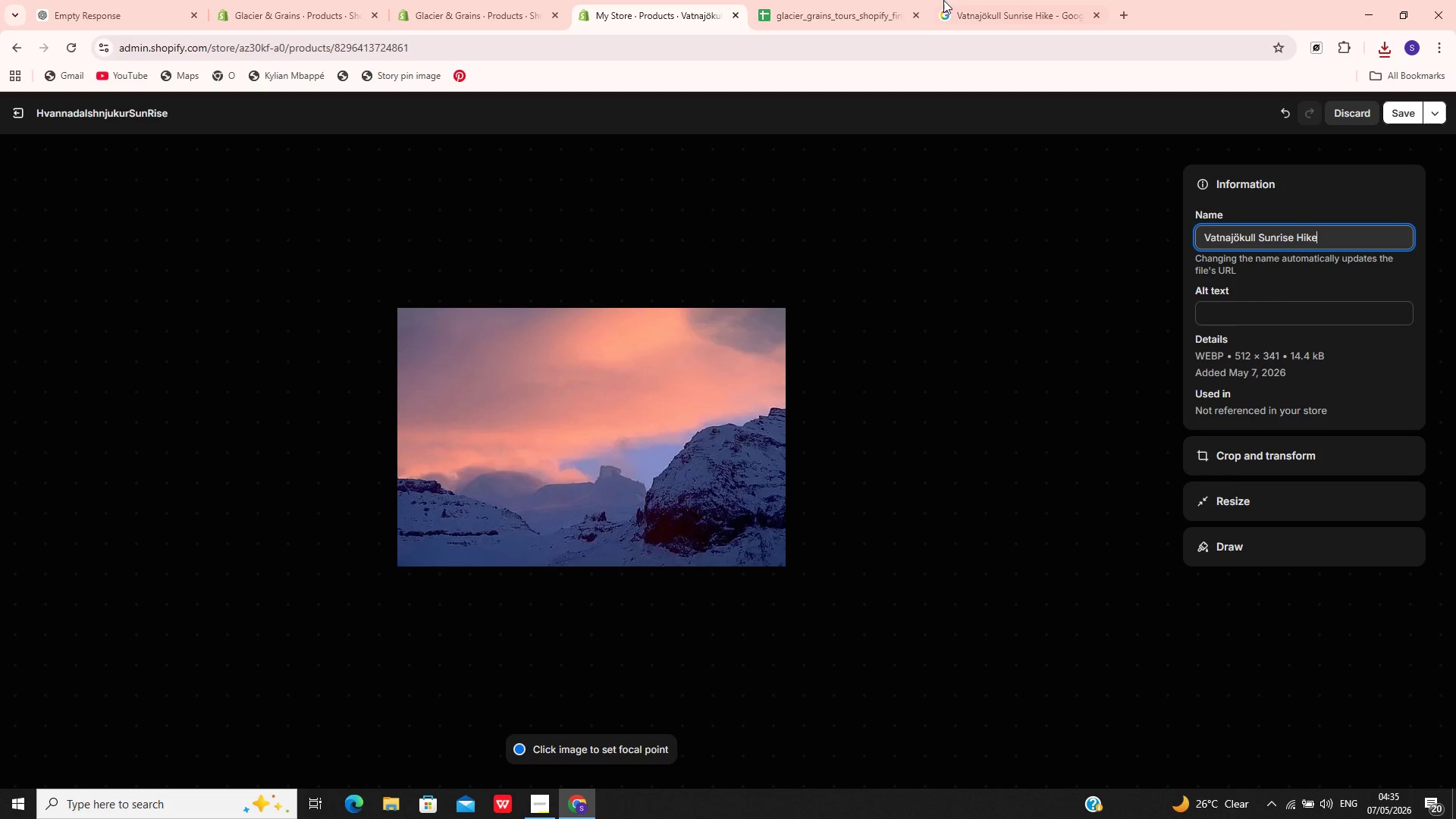 
left_click([814, 1])
 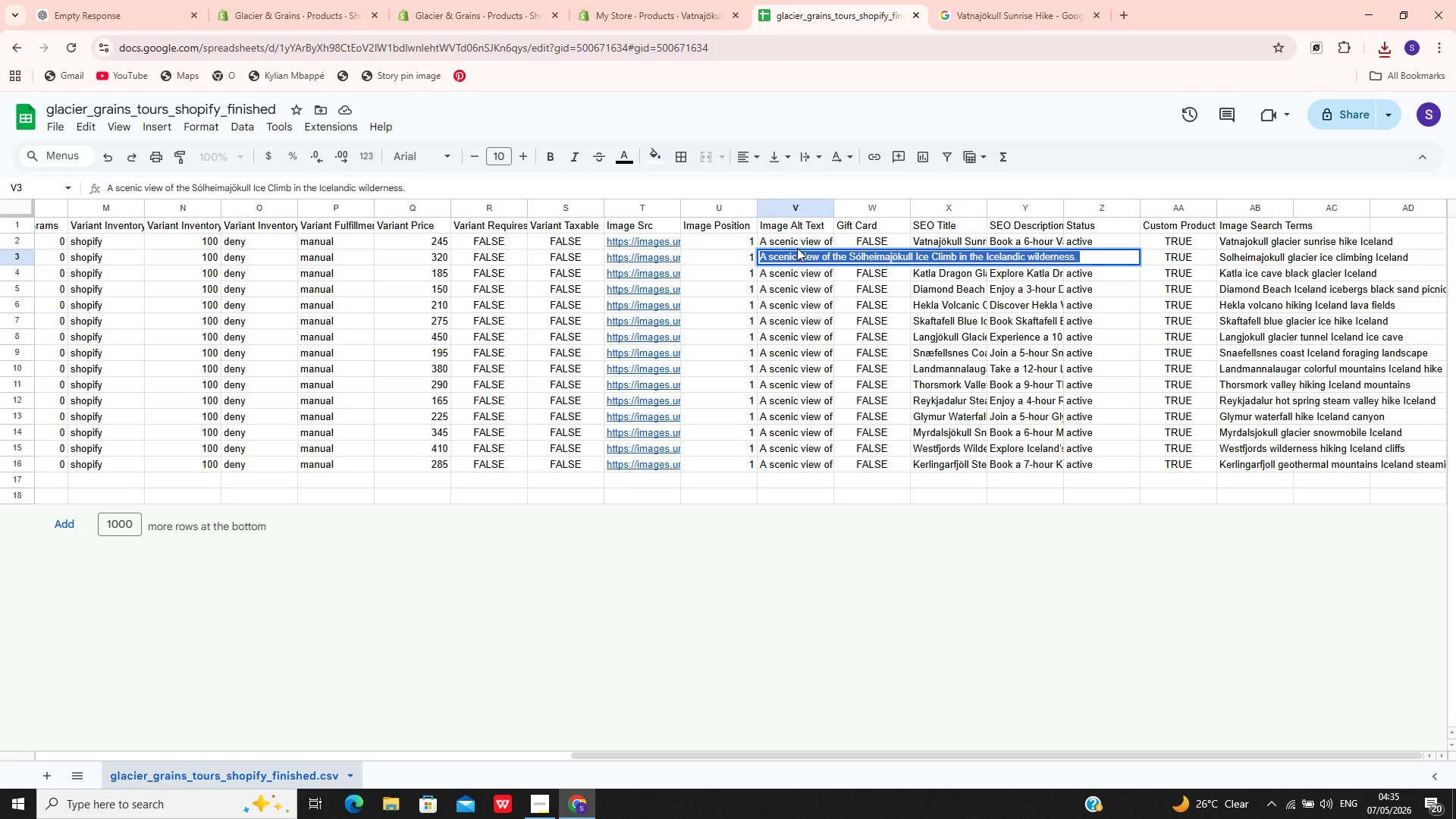 
double_click([797, 248])
 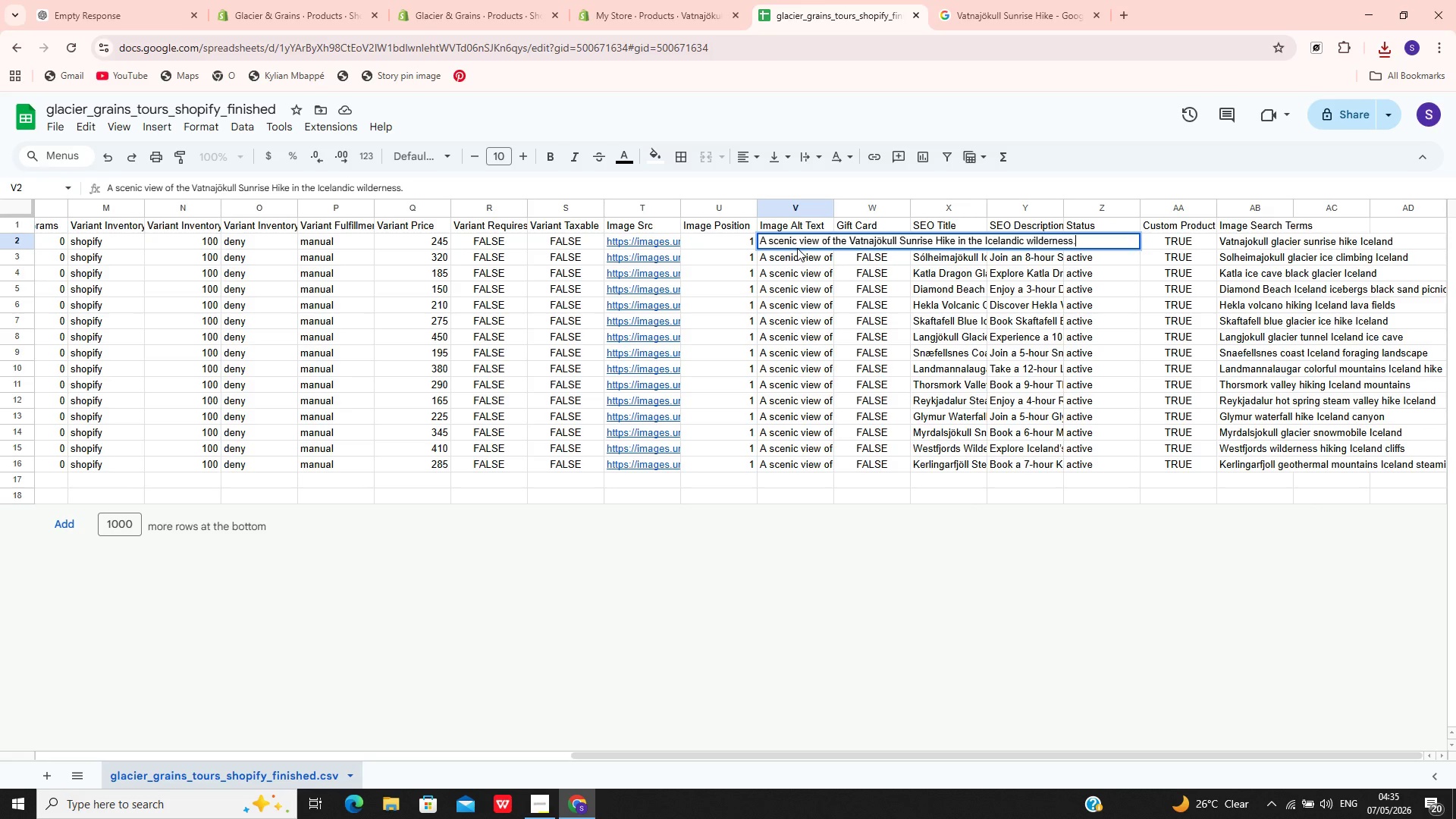 
key(Control+A)
 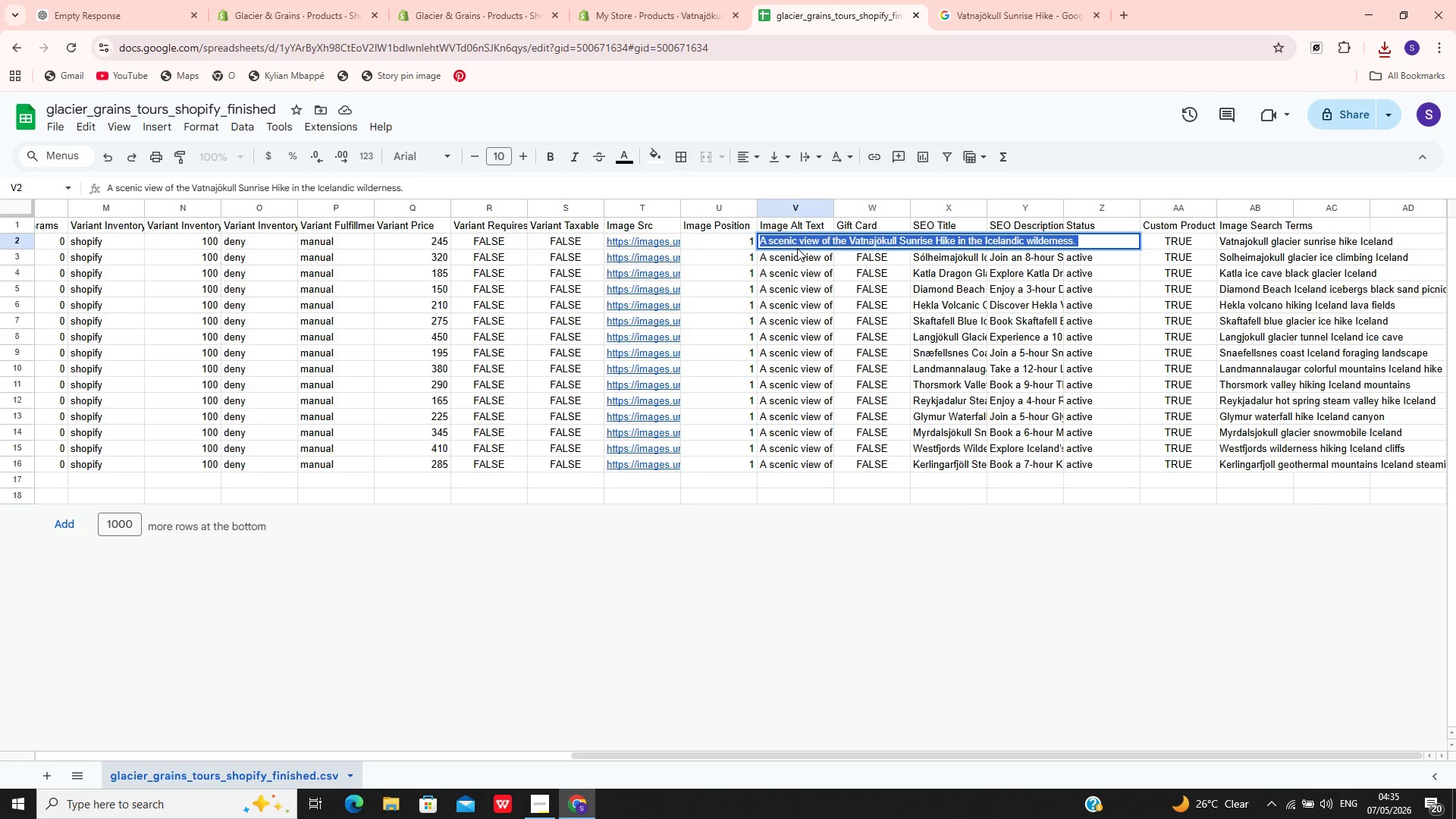 
hold_key(key=C, duration=0.33)
 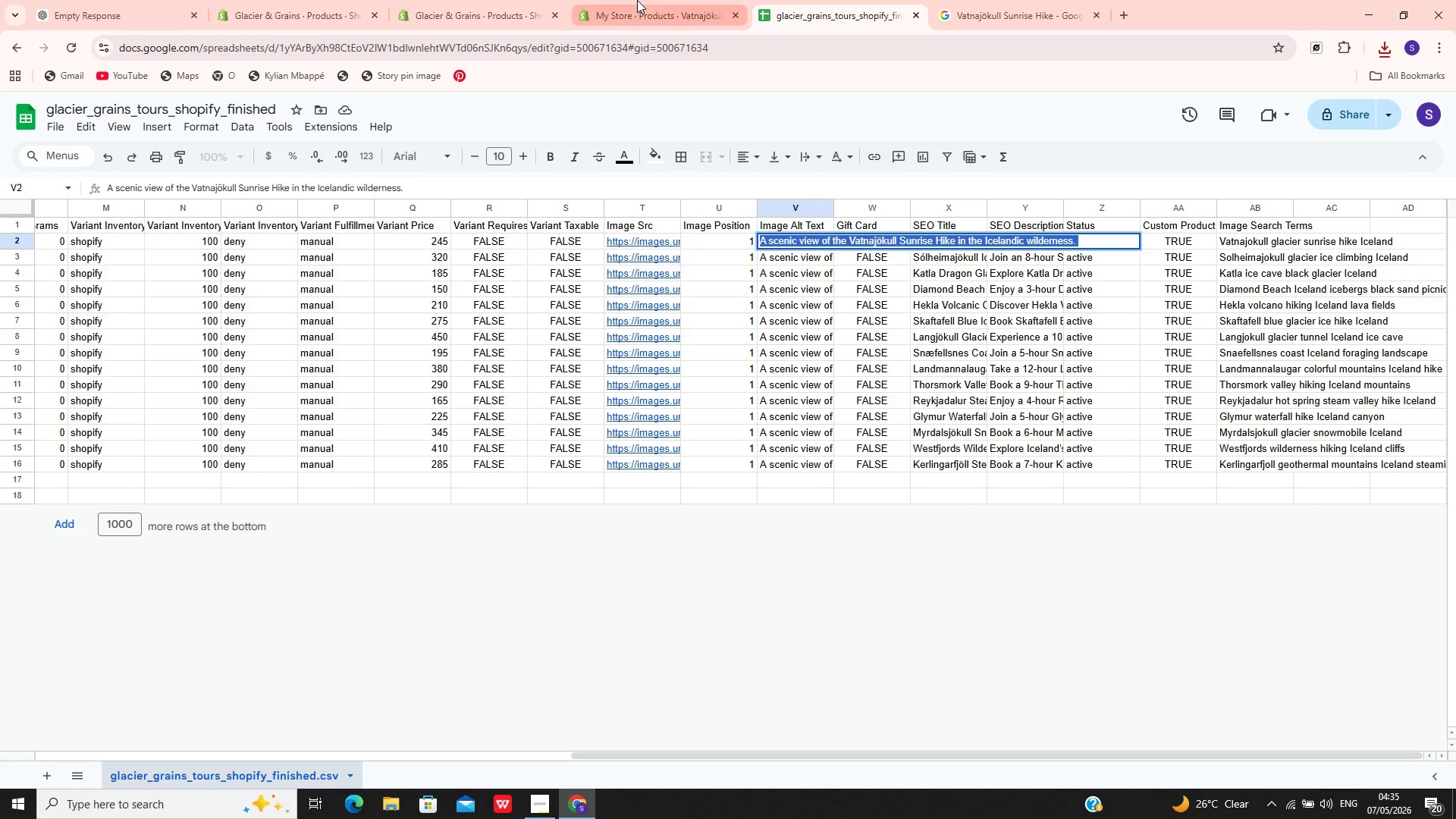 
left_click([637, 0])
 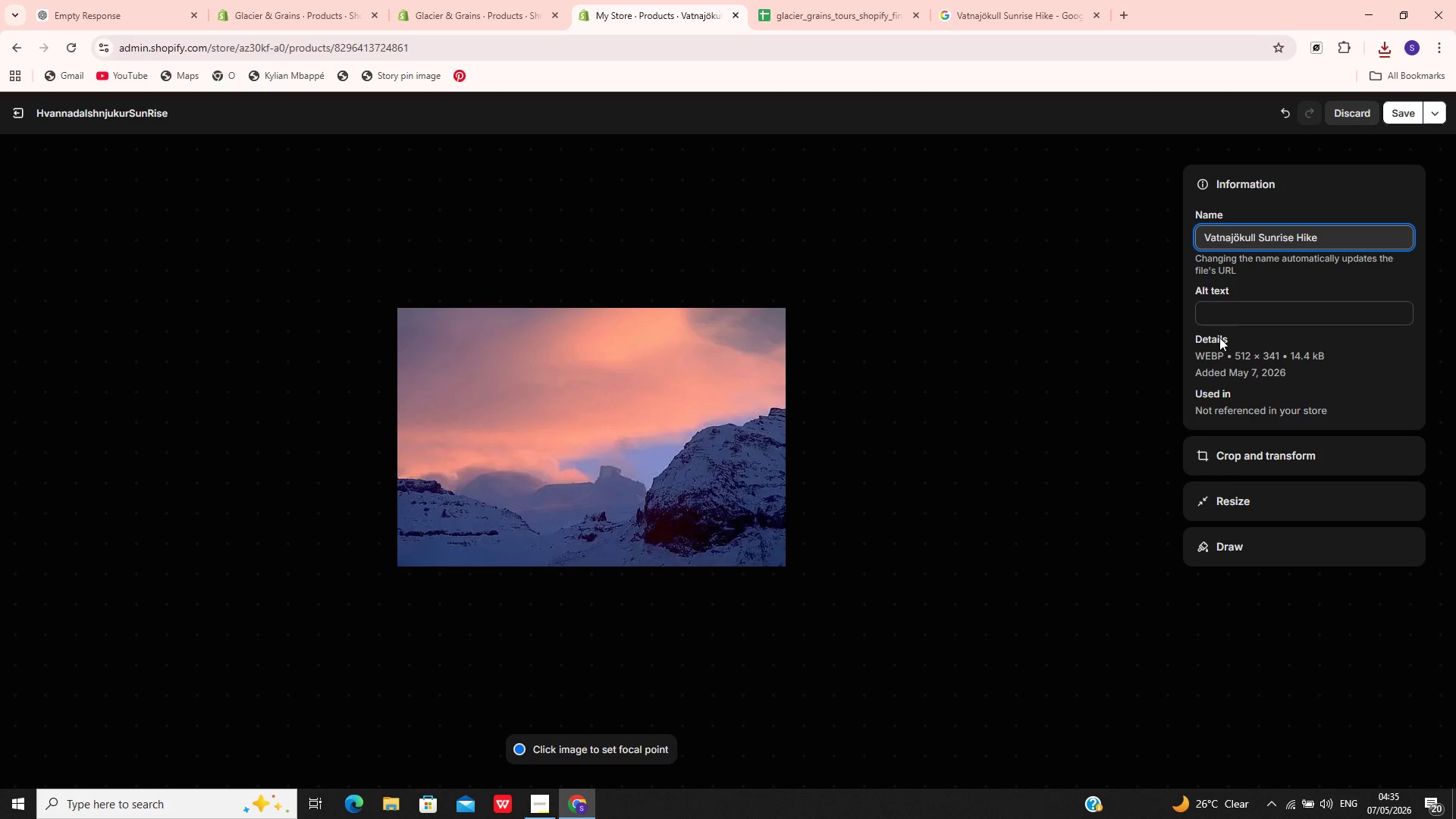 
left_click([1230, 312])
 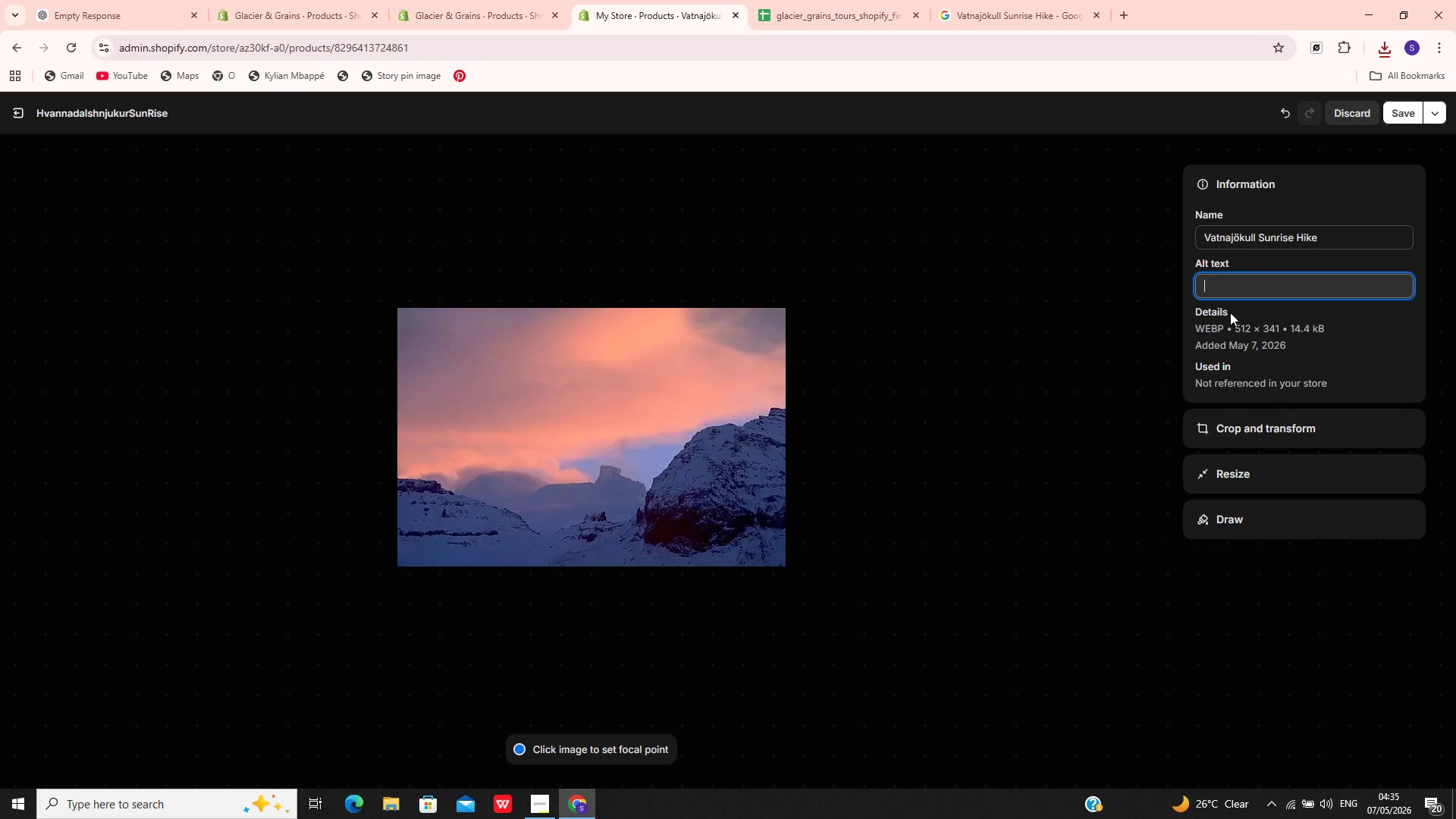 
key(Control+V)
 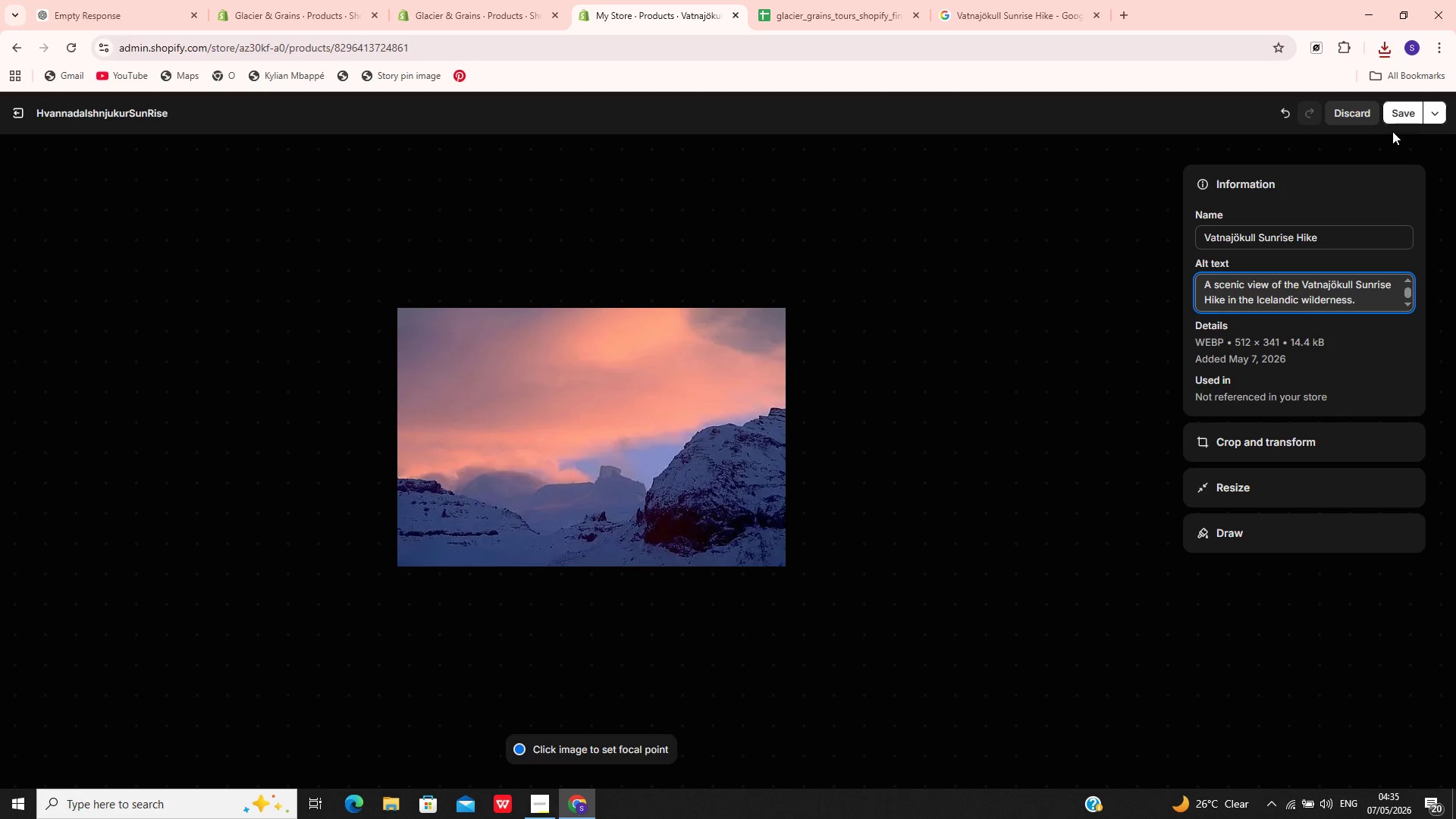 
left_click([1398, 124])
 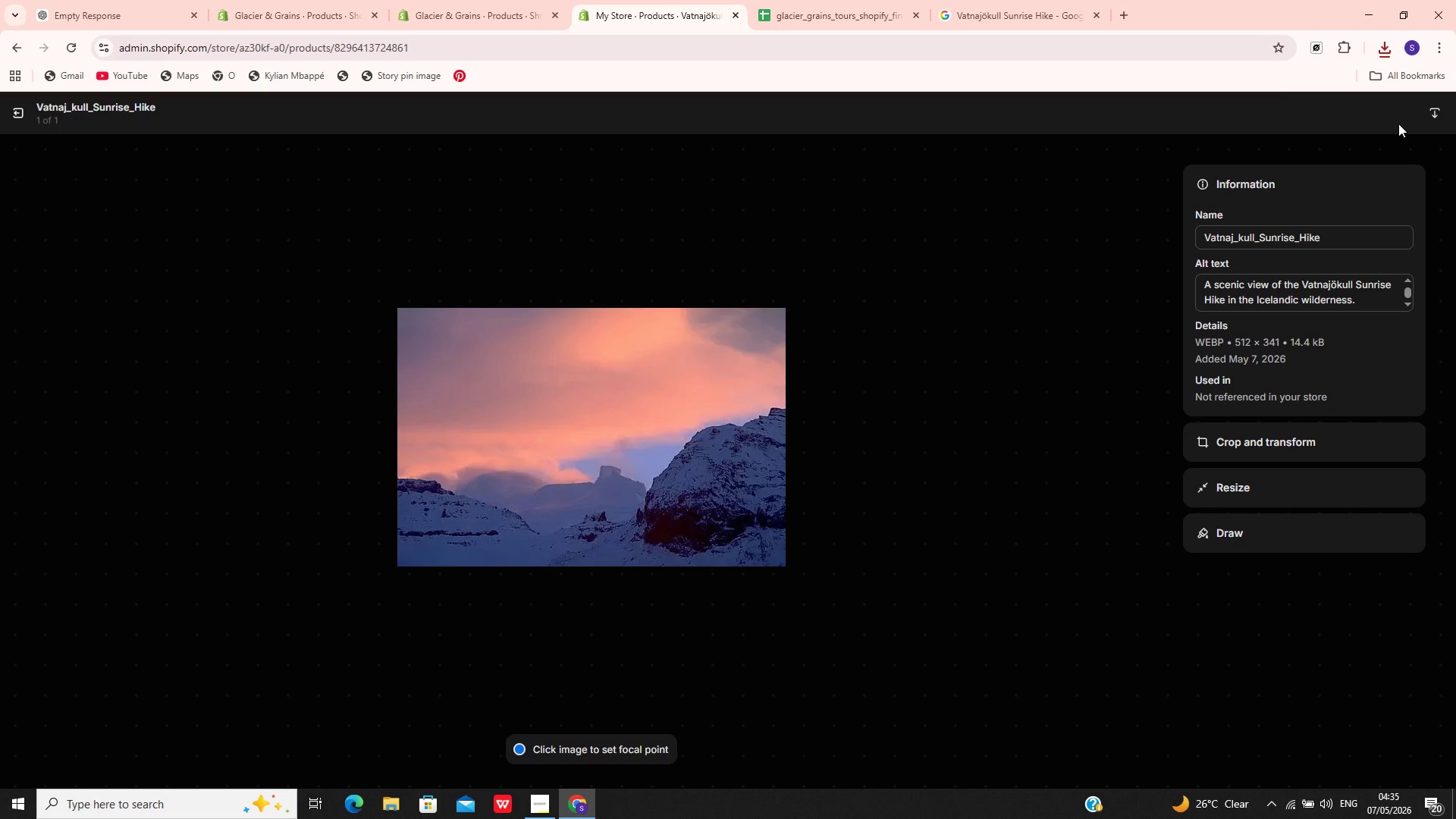 
wait(6.47)
 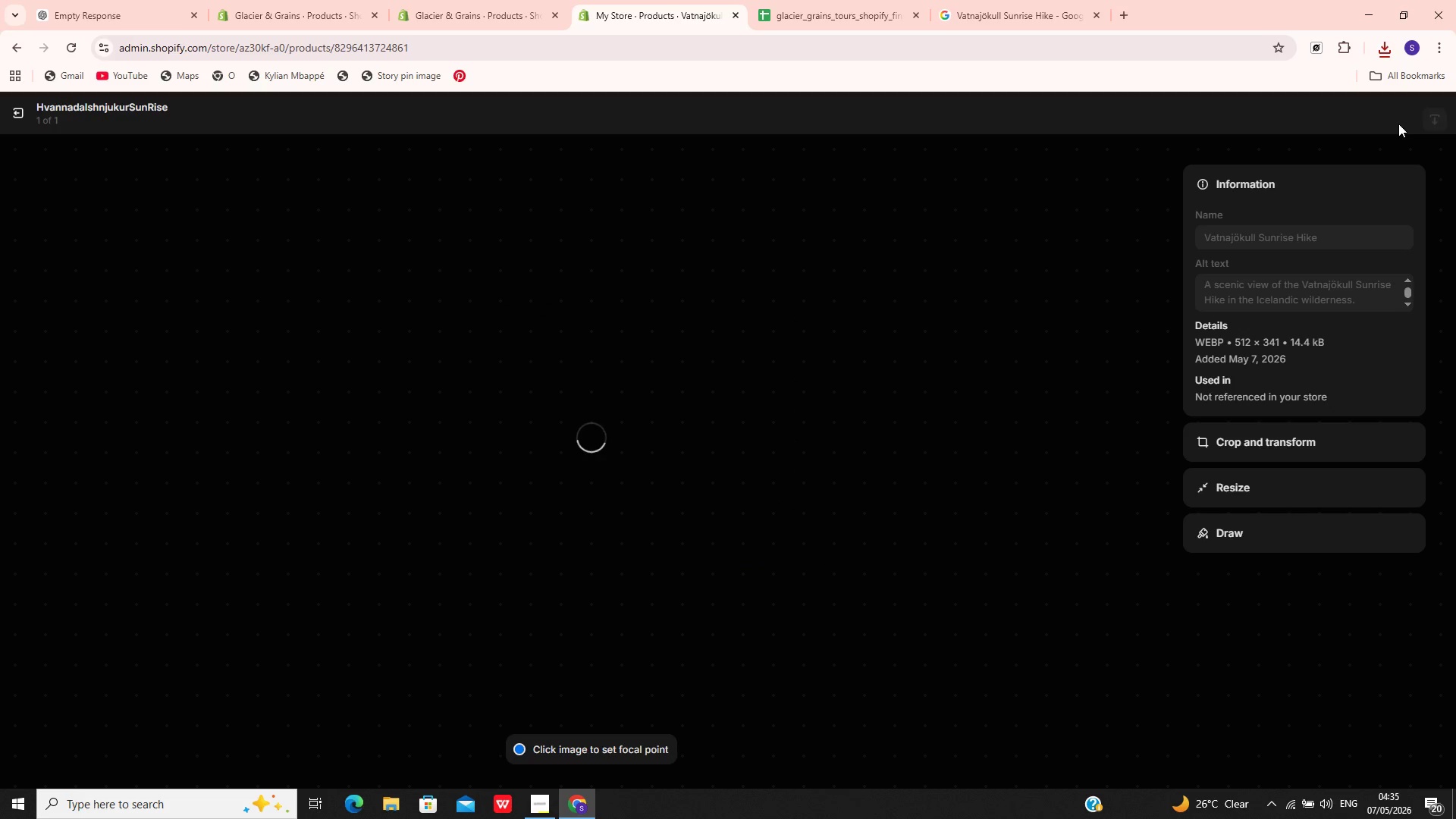 
left_click([20, 118])
 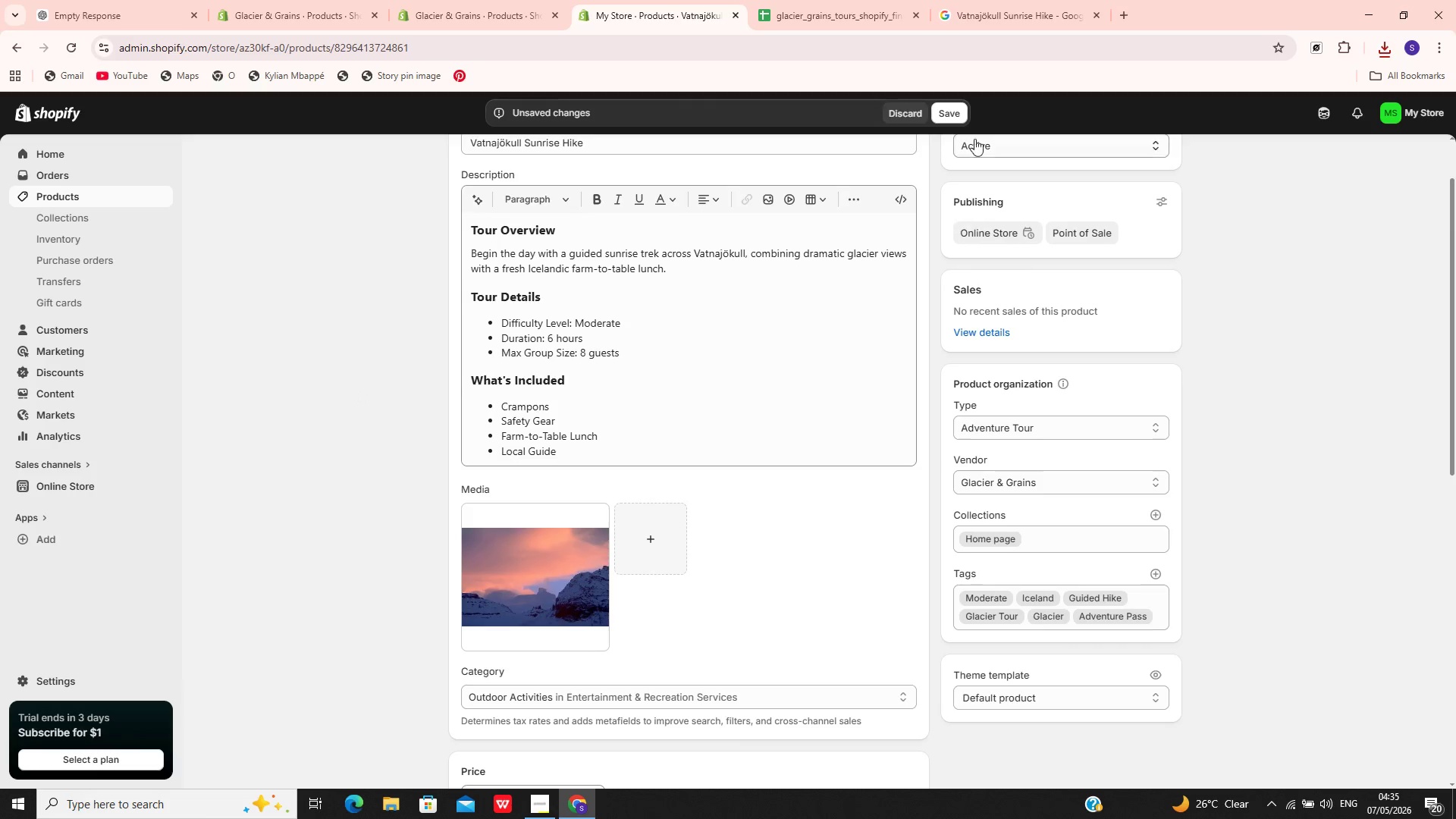 
left_click([951, 115])
 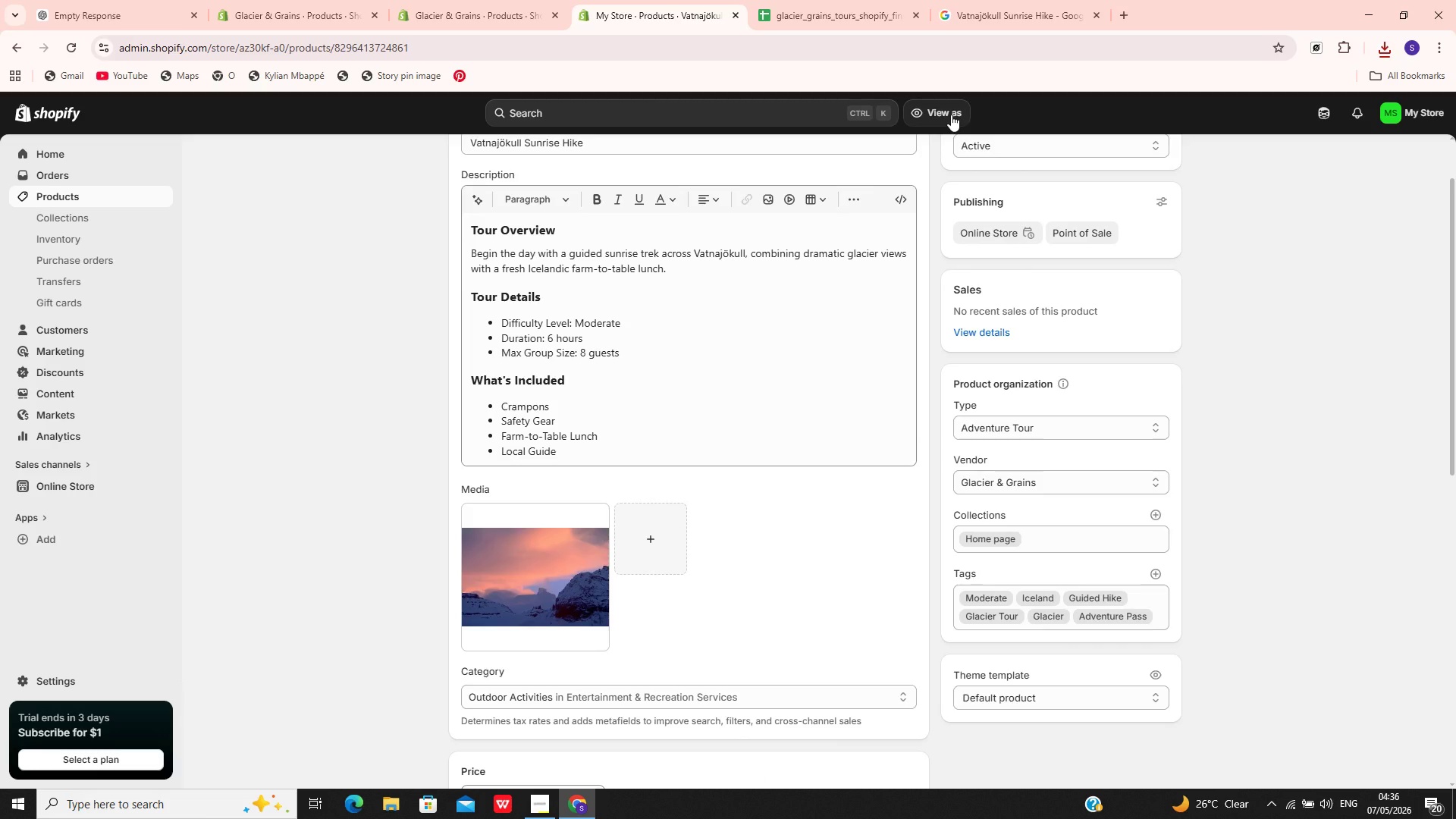 
wait(17.66)
 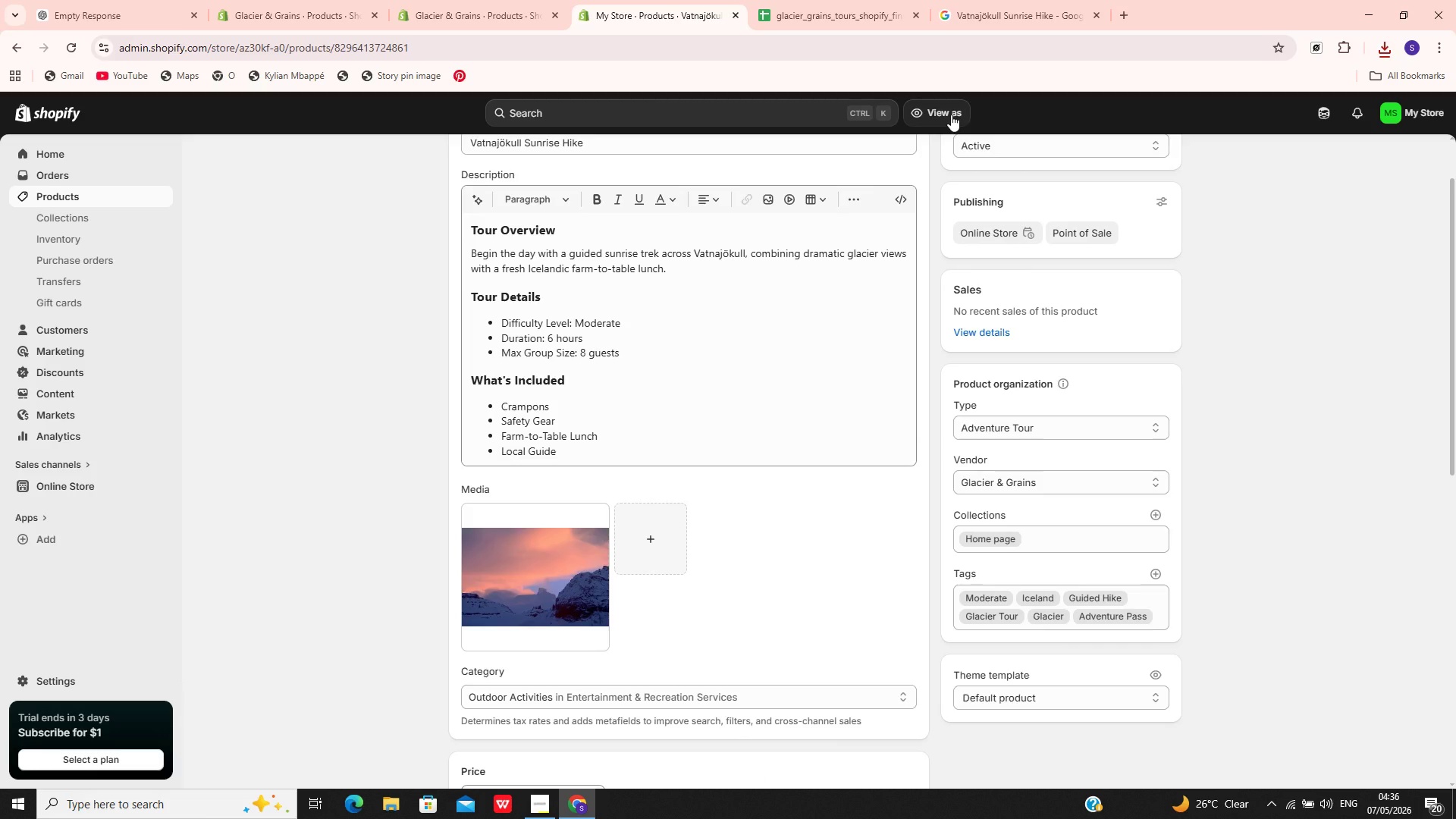 
left_click([805, 0])
 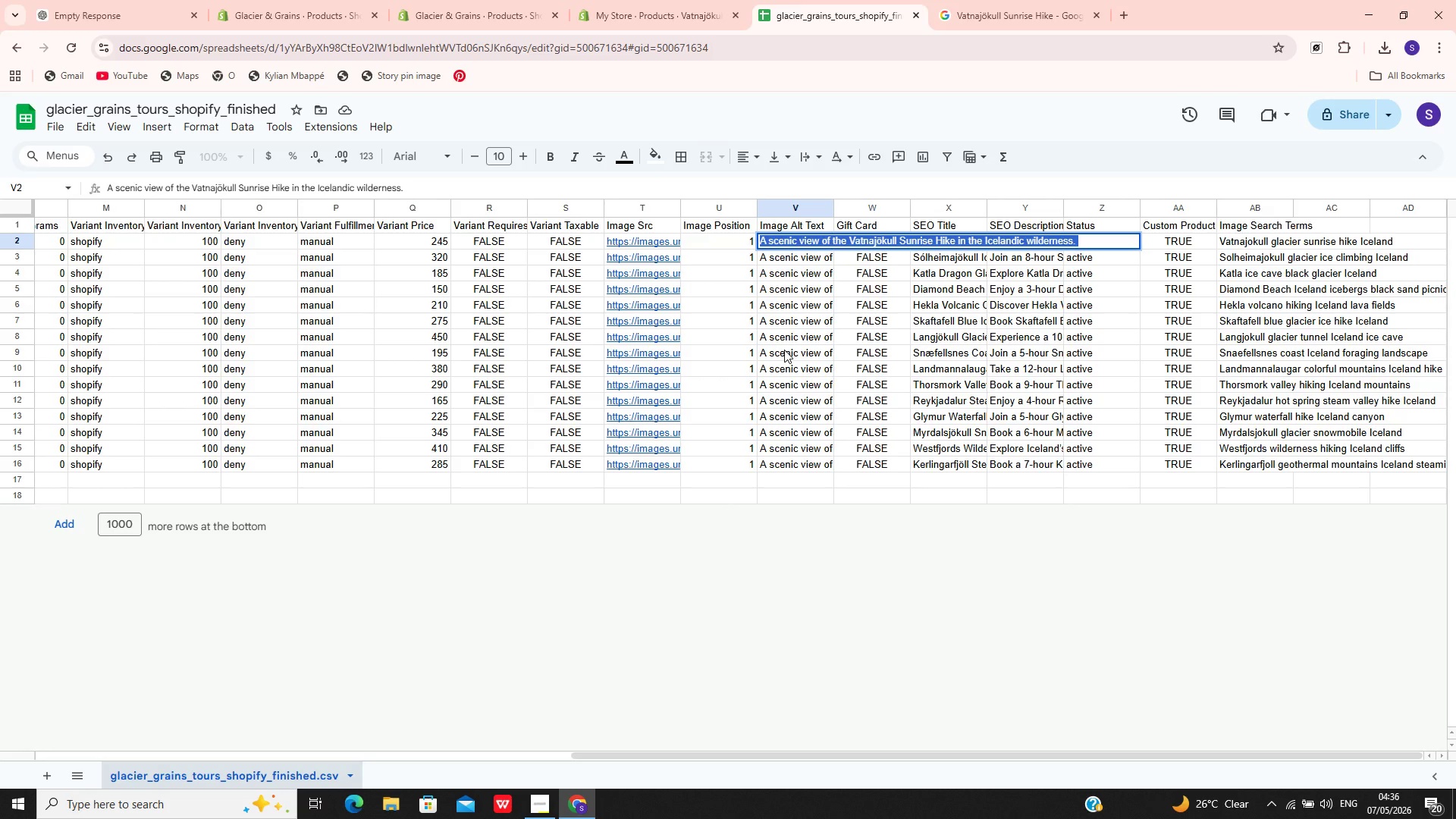 
left_click([661, 0])
 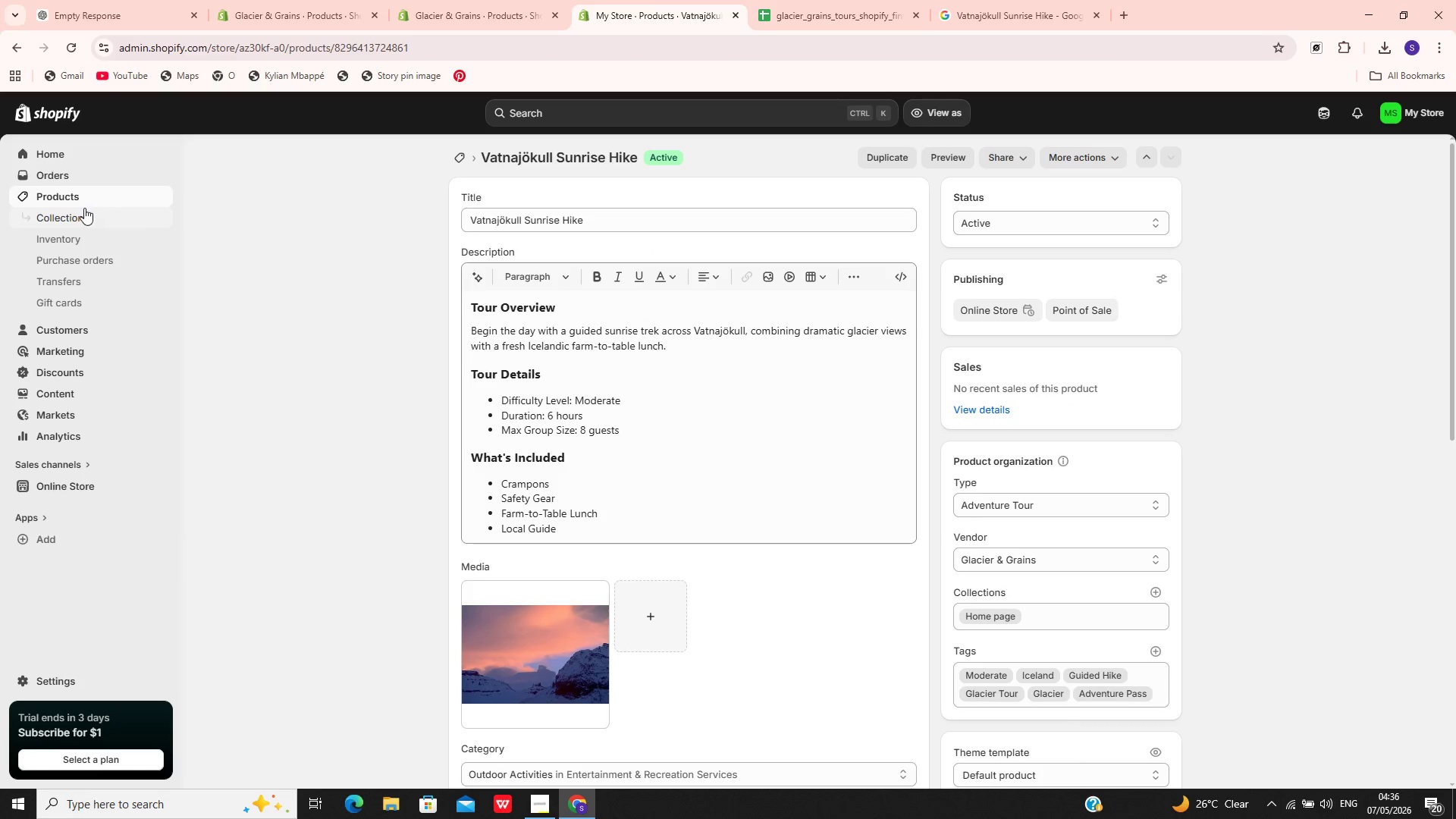 
left_click([80, 191])
 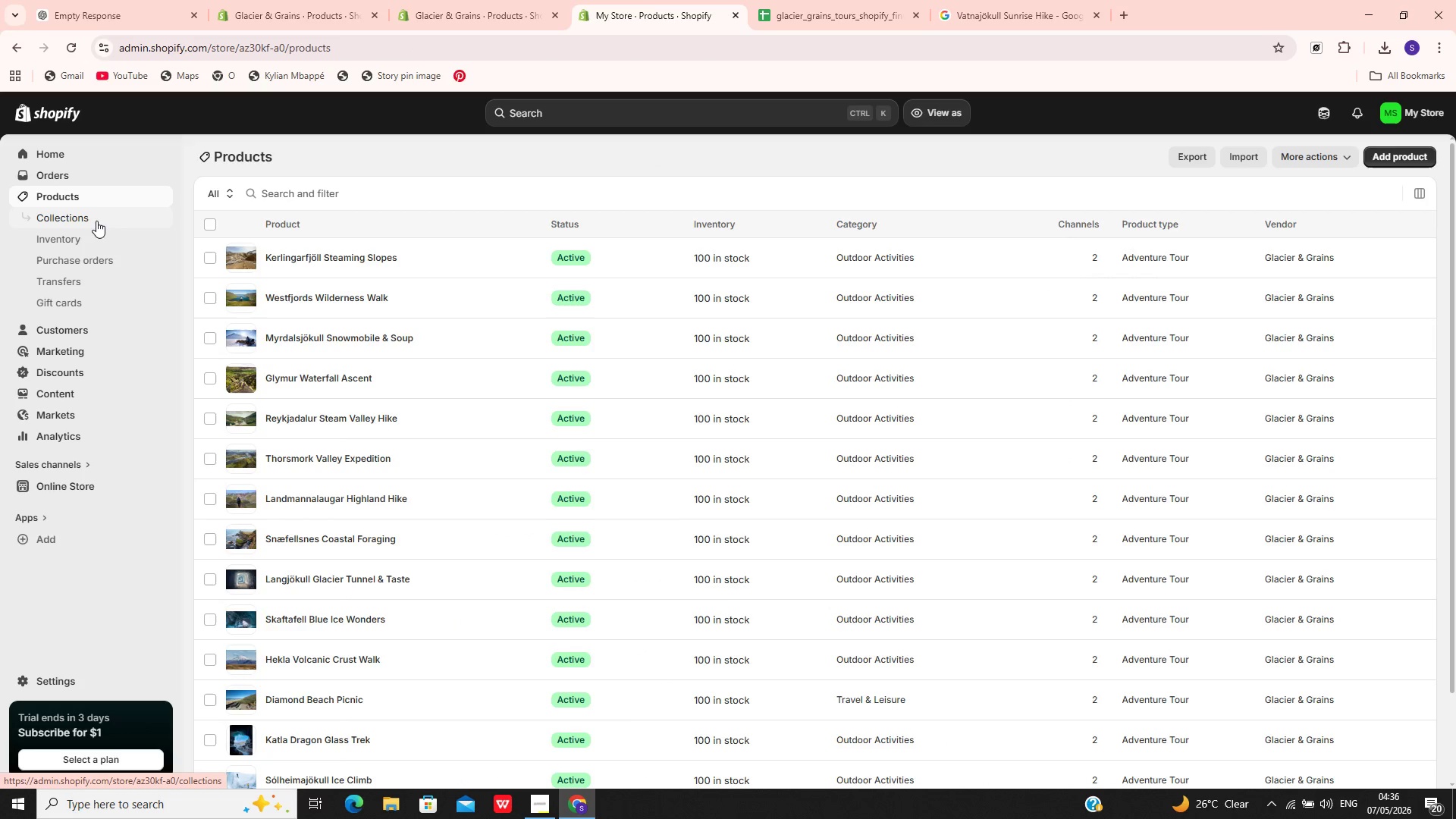 
left_click([88, 216])
 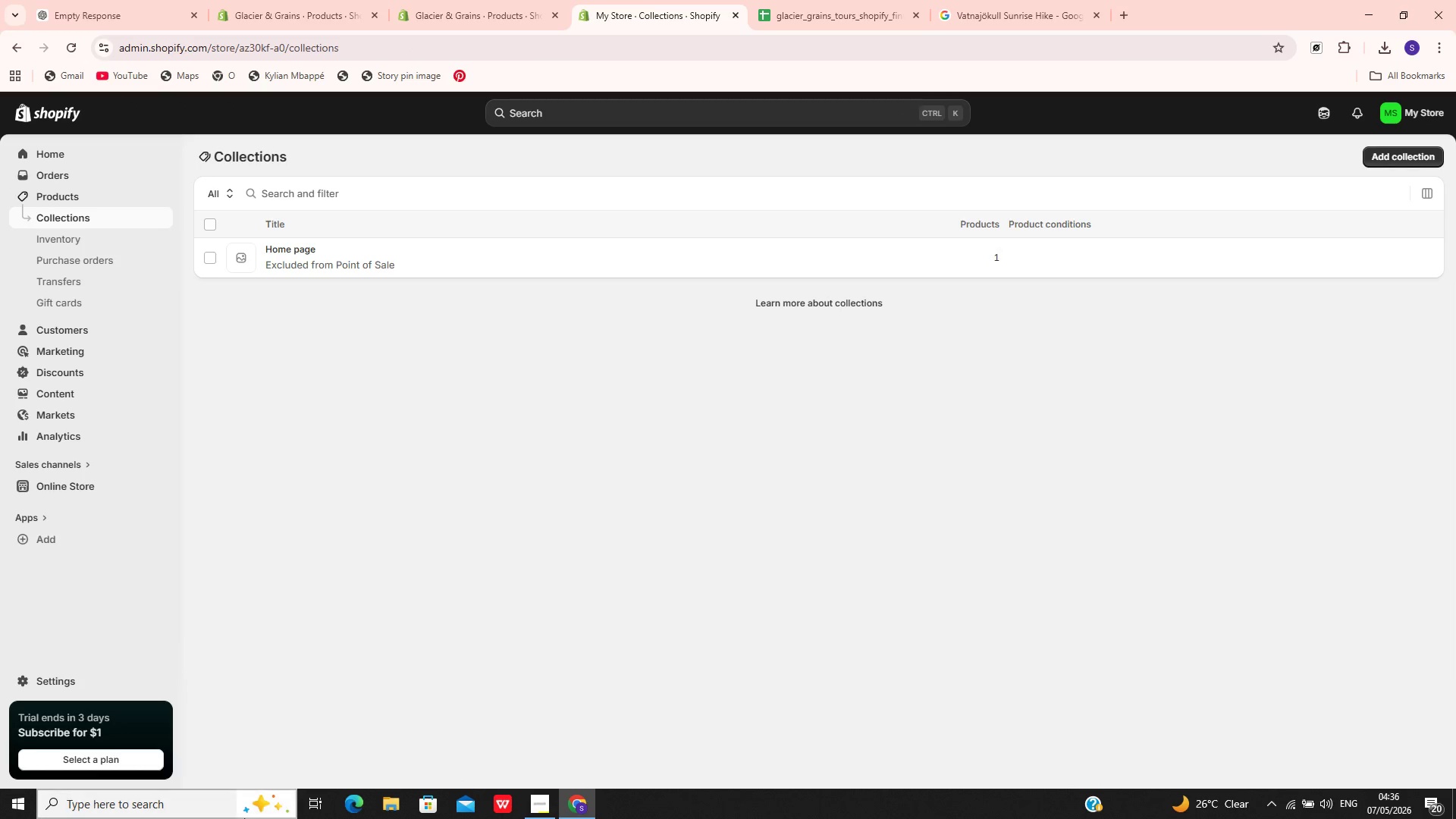 
wait(5.89)
 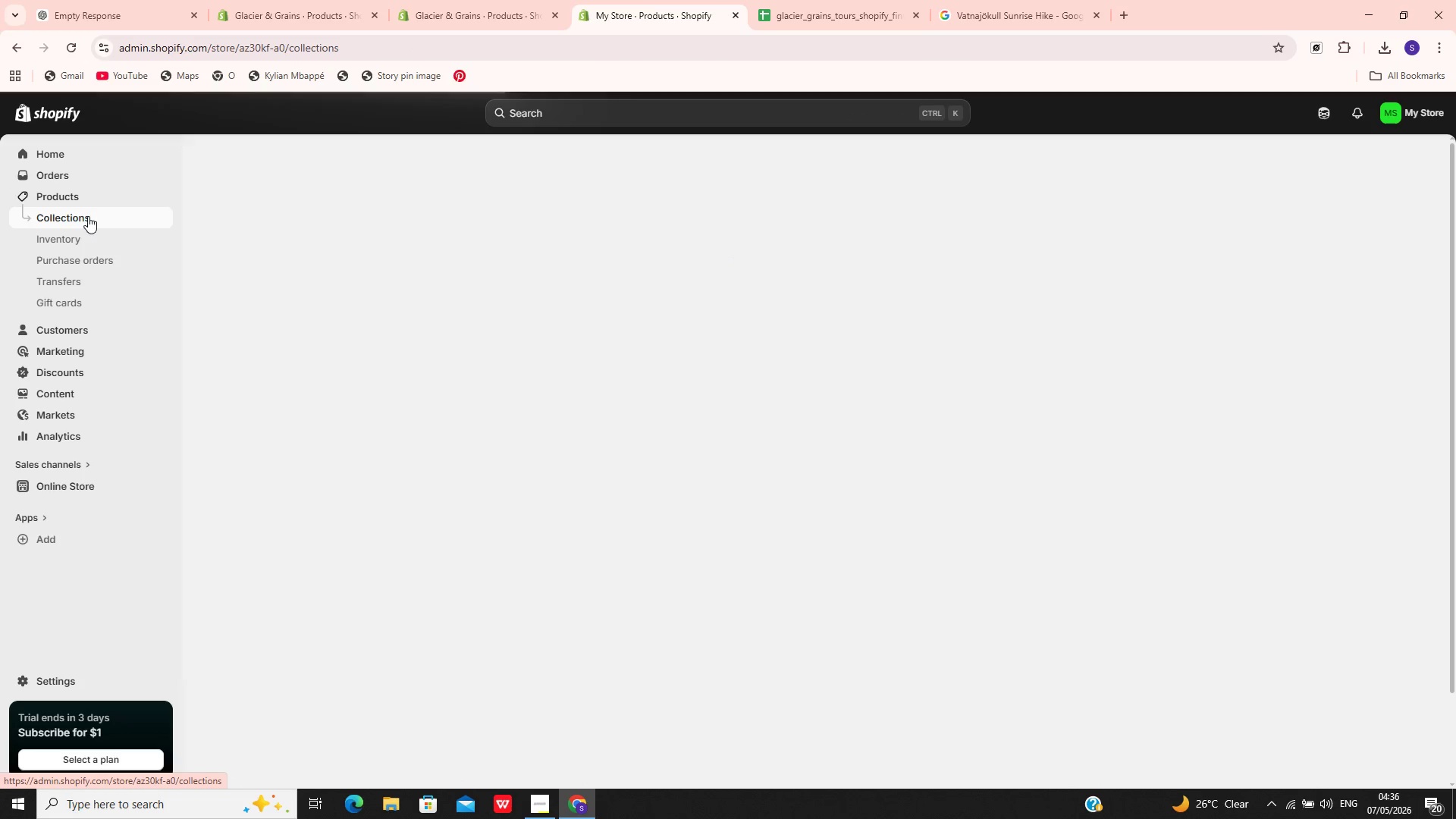 
left_click([544, 799])